 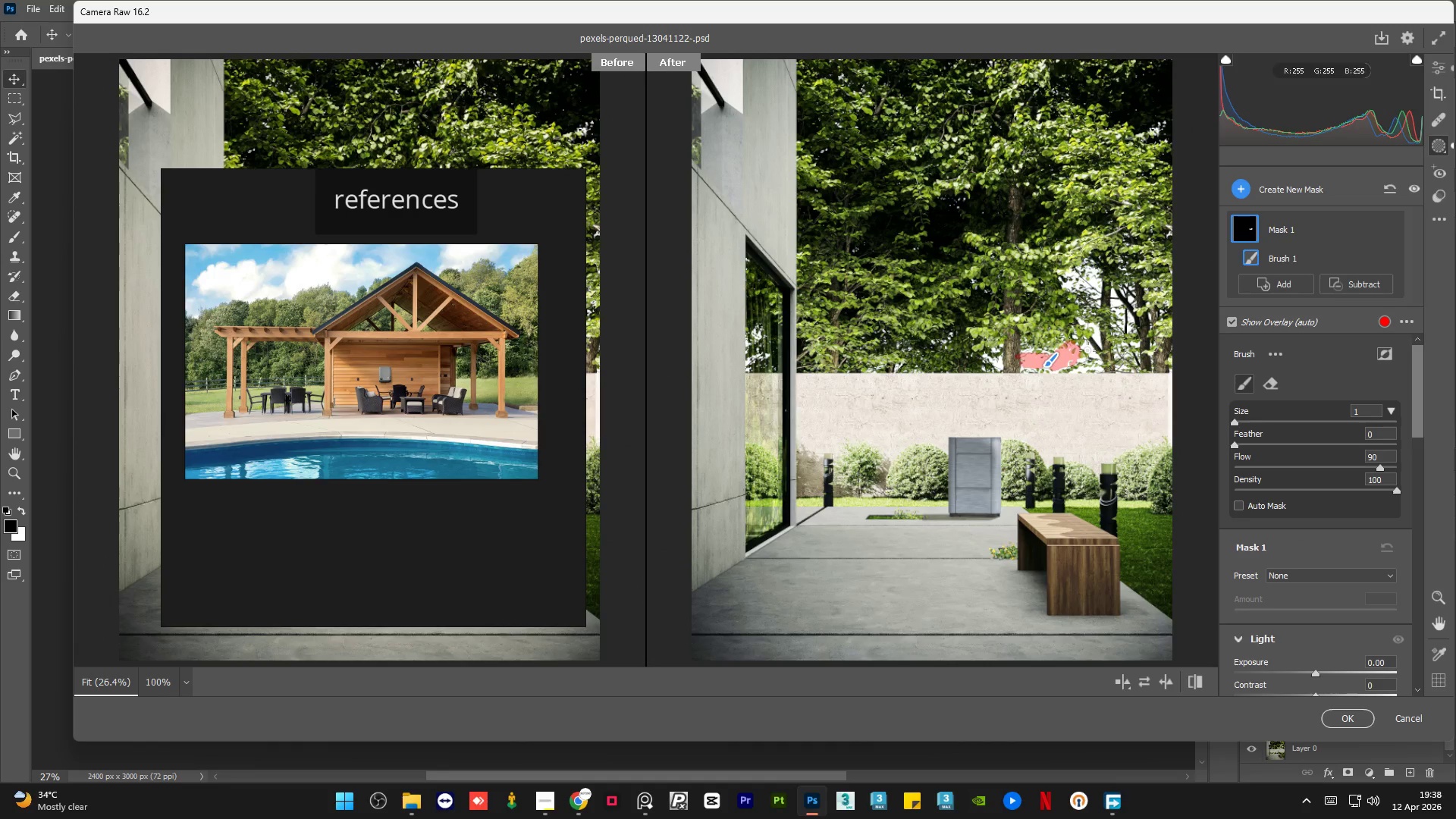 
left_click_drag(start_coordinate=[1094, 353], to_coordinate=[1087, 352])
 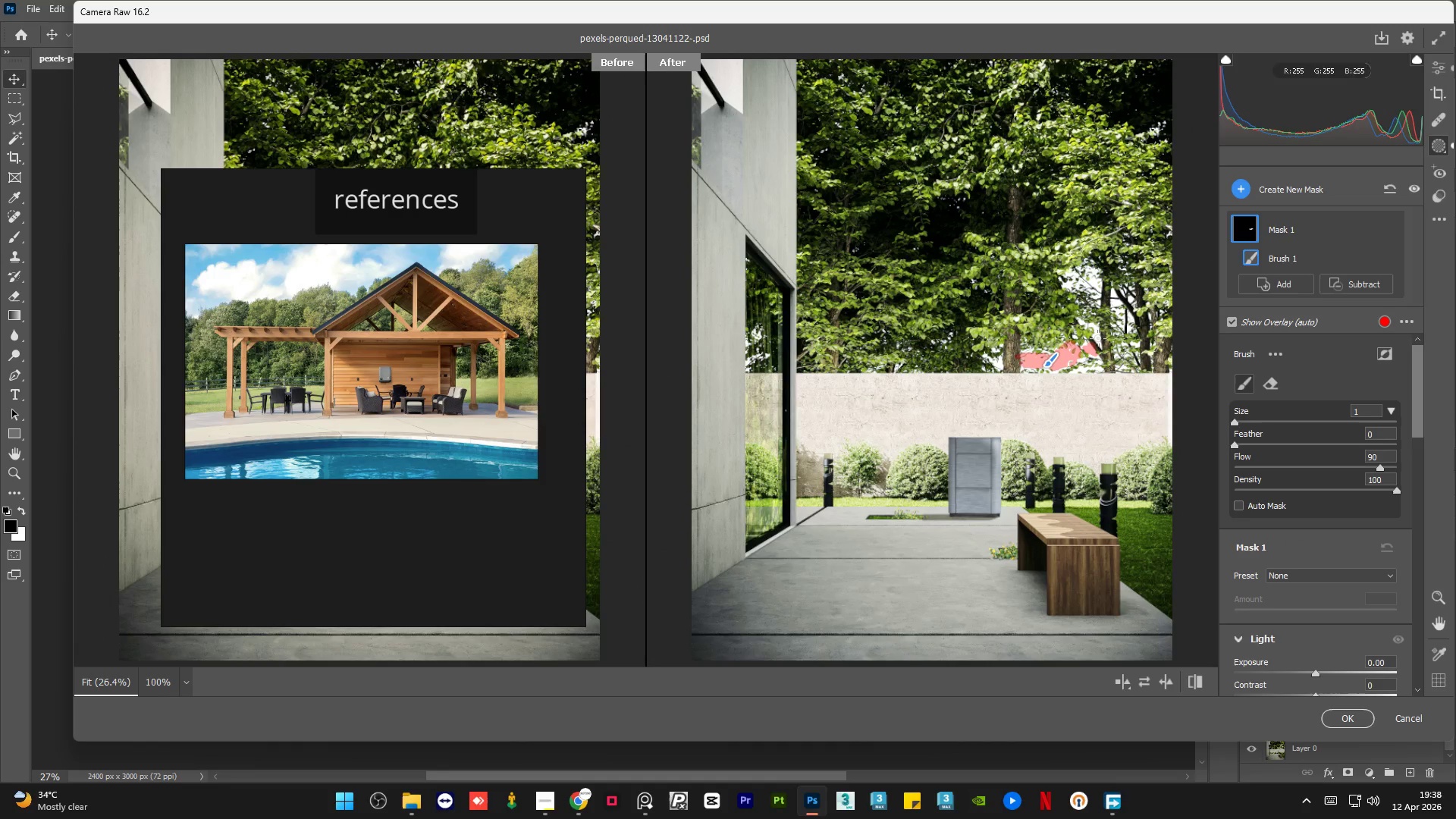 
left_click_drag(start_coordinate=[1100, 342], to_coordinate=[1075, 319])
 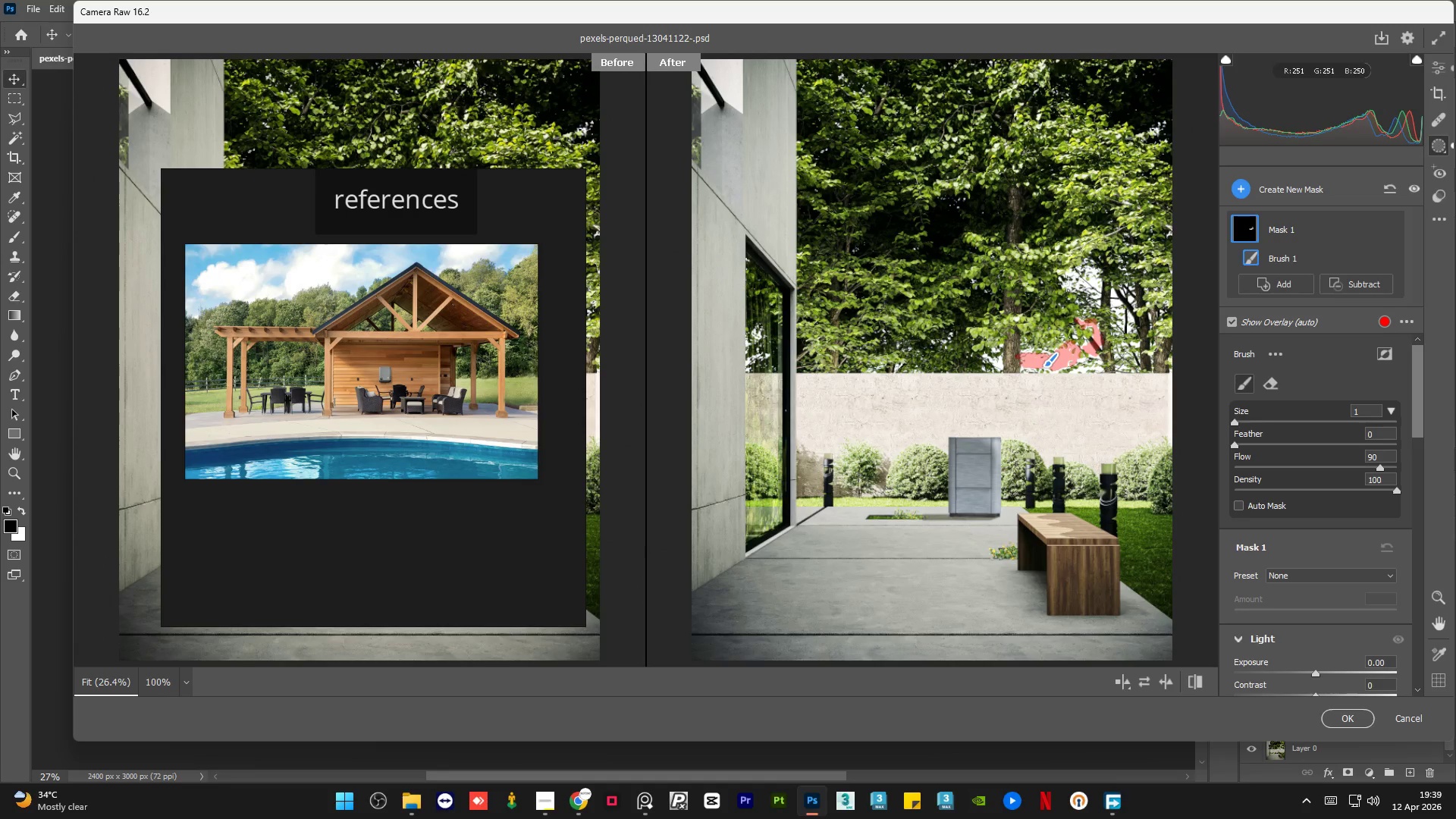 
left_click_drag(start_coordinate=[1074, 283], to_coordinate=[1085, 283])
 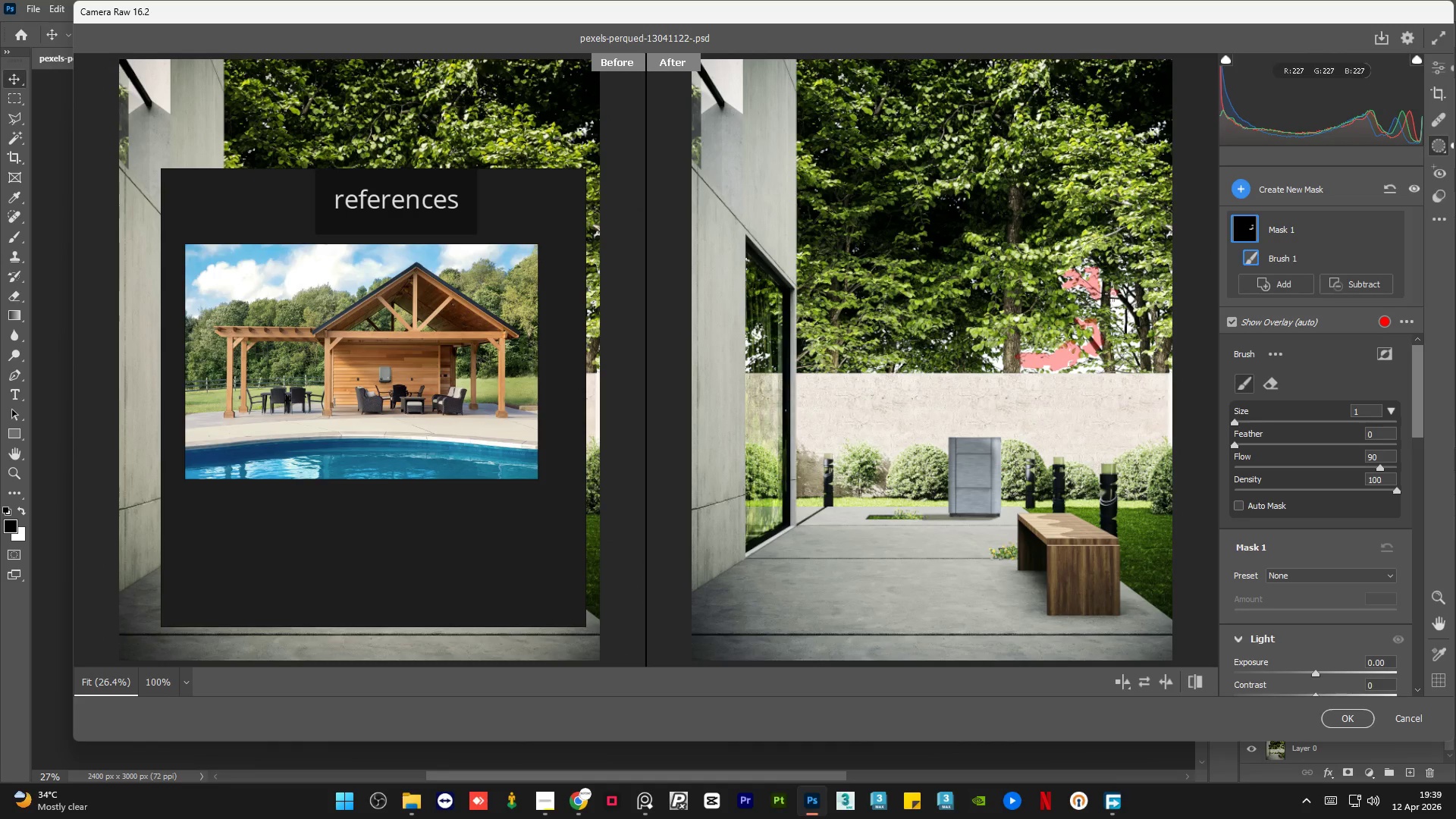 
left_click_drag(start_coordinate=[1112, 297], to_coordinate=[1115, 306])
 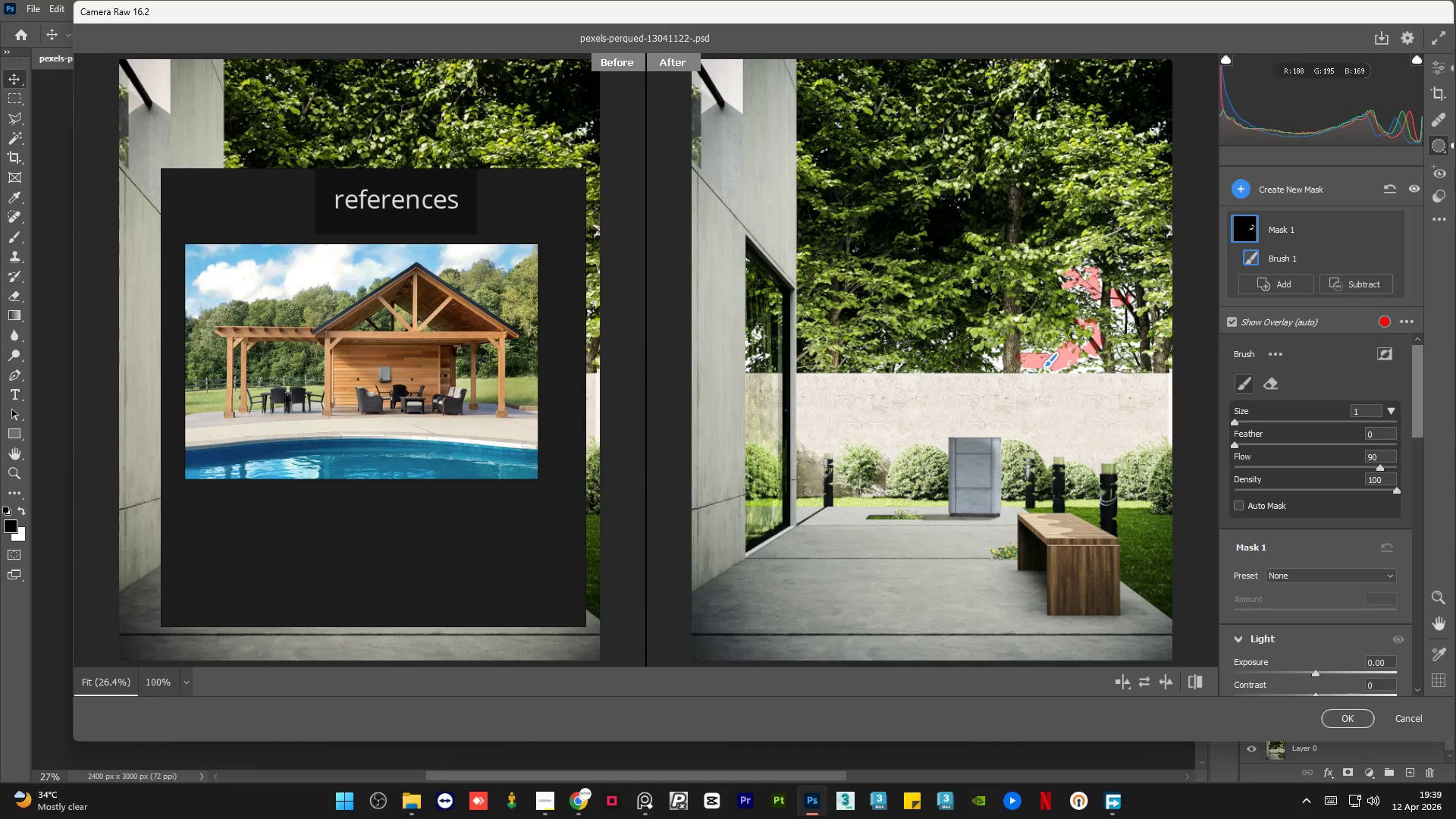 
left_click_drag(start_coordinate=[1117, 312], to_coordinate=[1119, 315])
 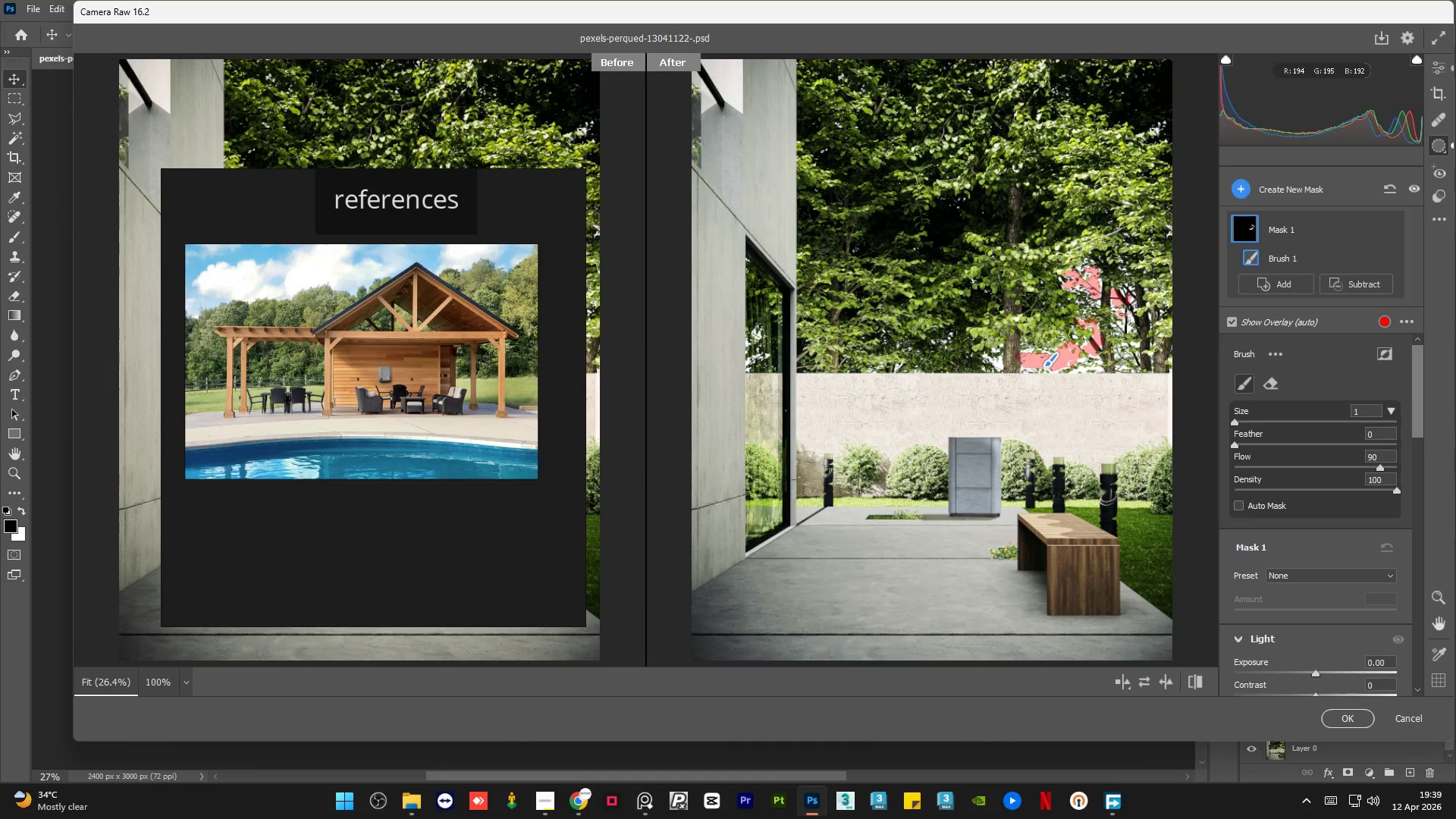 
left_click_drag(start_coordinate=[1130, 315], to_coordinate=[1130, 322])
 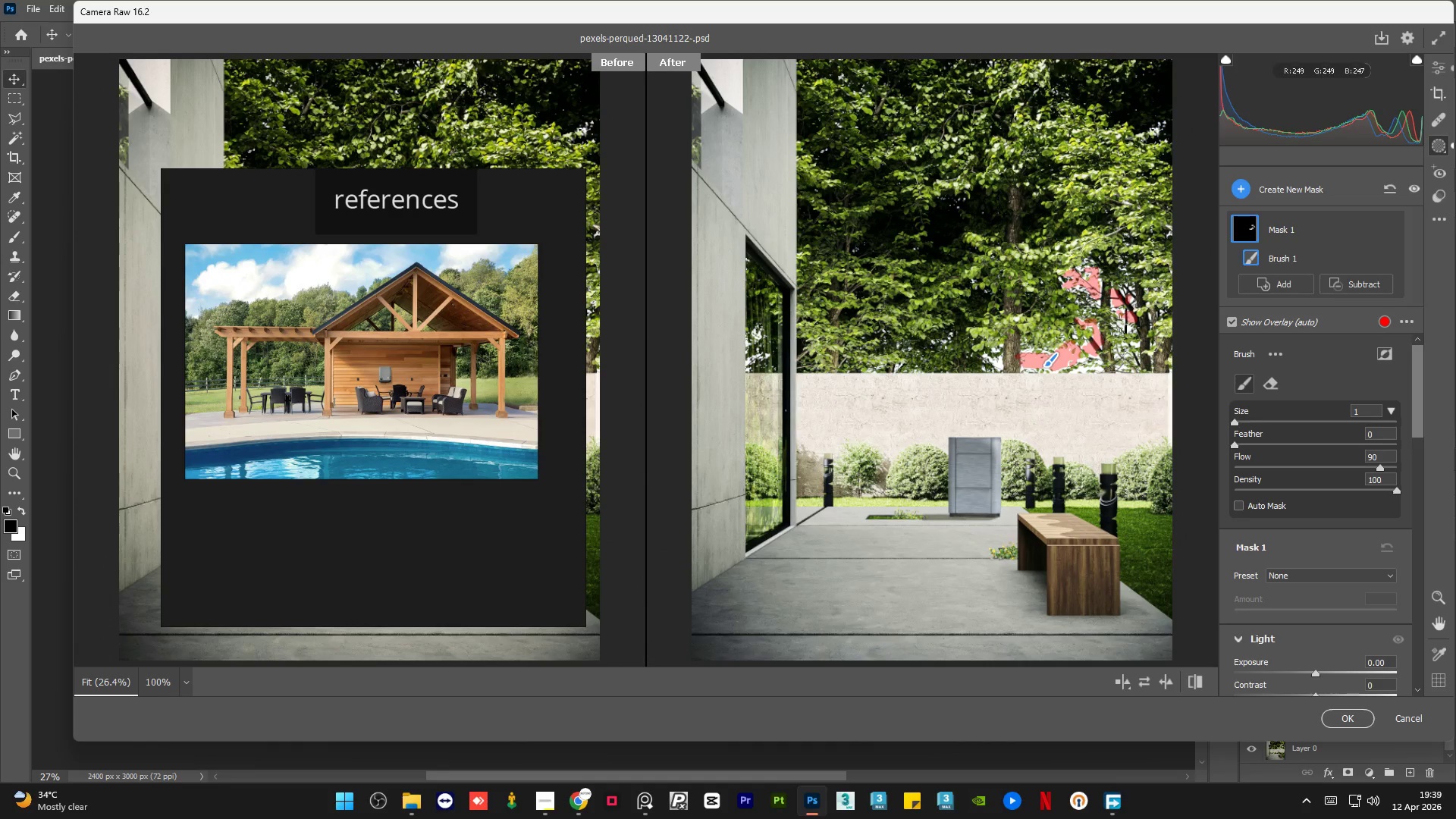 
left_click_drag(start_coordinate=[1125, 328], to_coordinate=[1124, 324])
 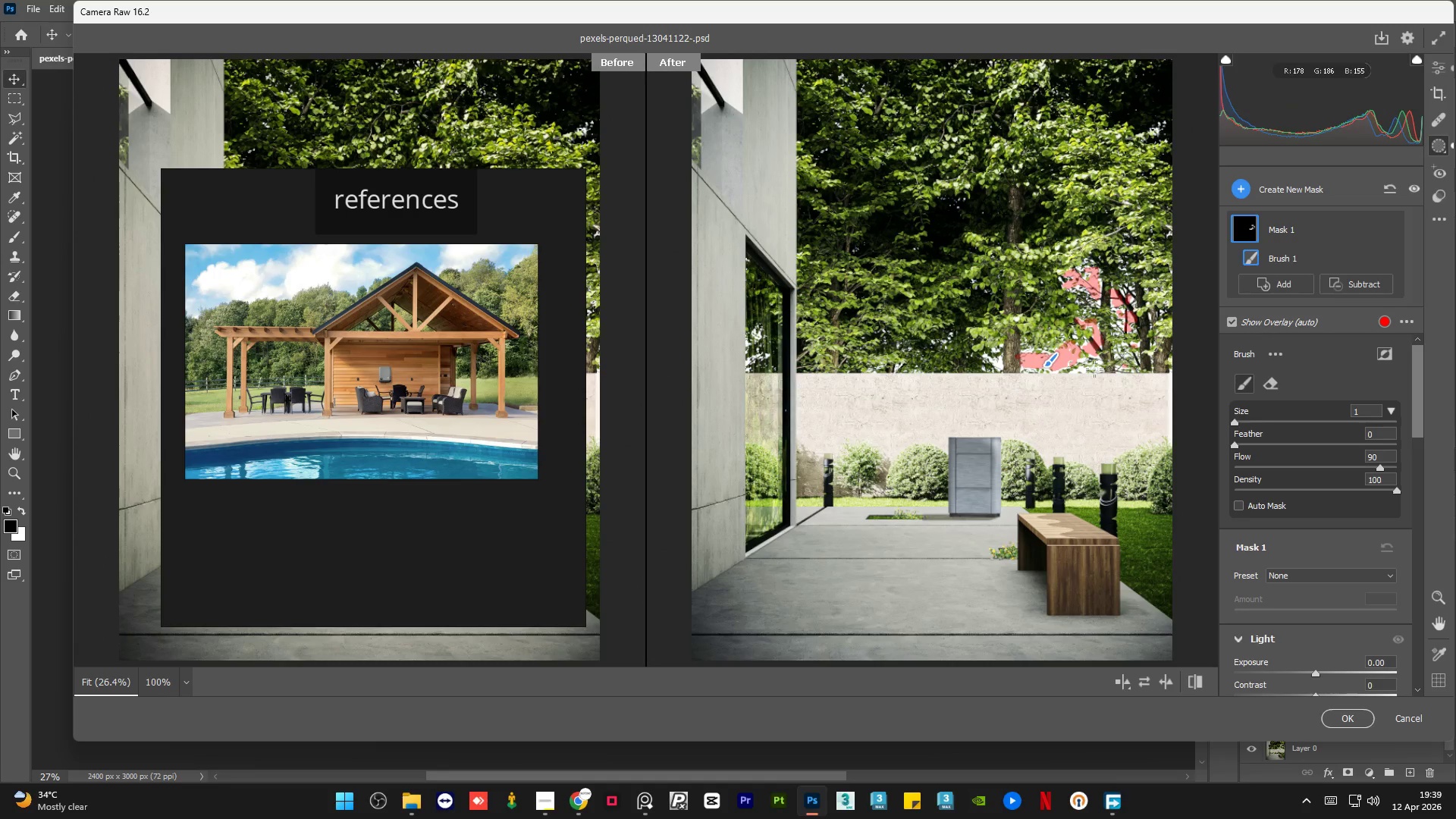 
left_click_drag(start_coordinate=[1087, 366], to_coordinate=[1082, 366])
 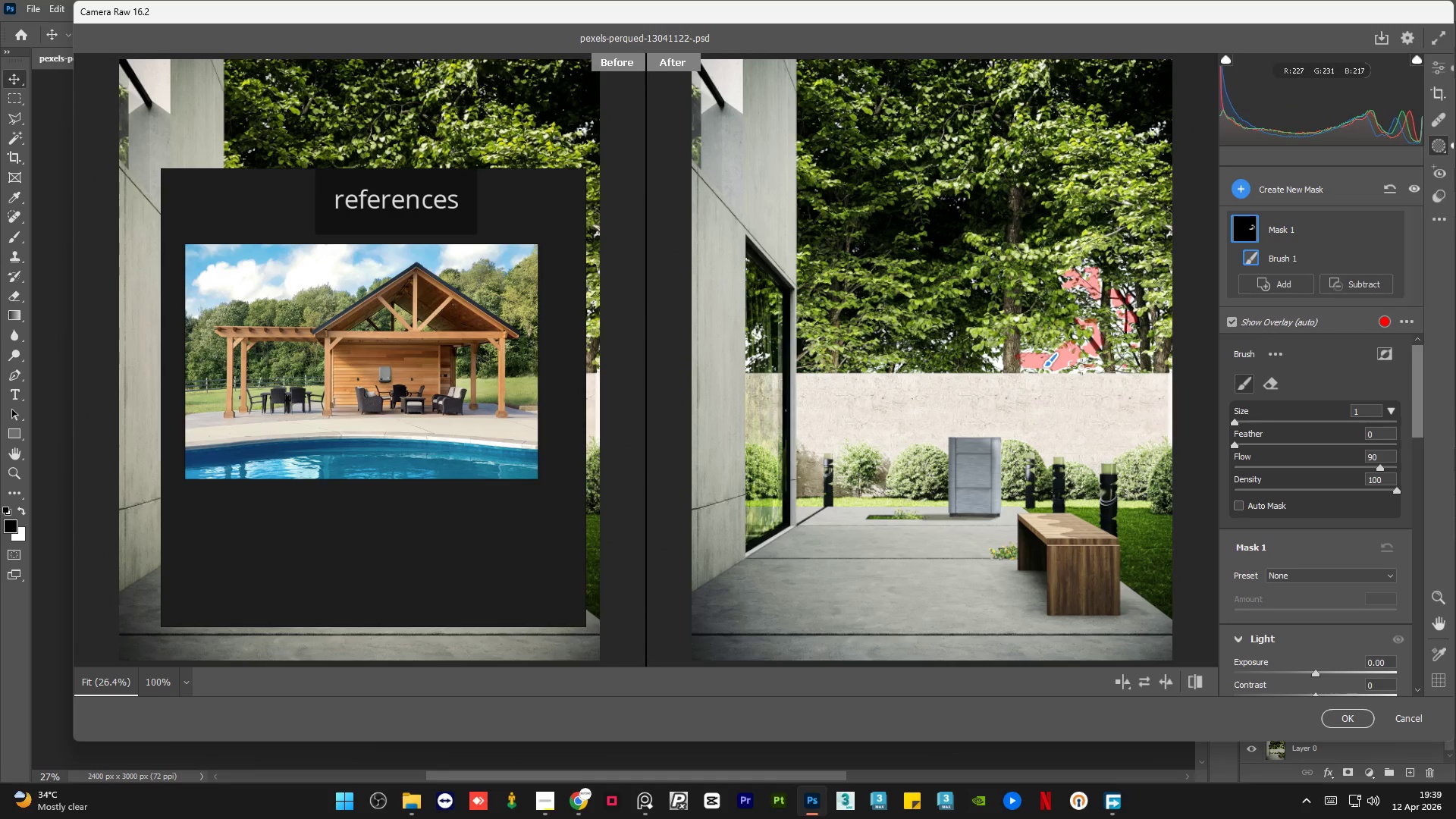 
left_click_drag(start_coordinate=[1081, 367], to_coordinate=[1074, 373])
 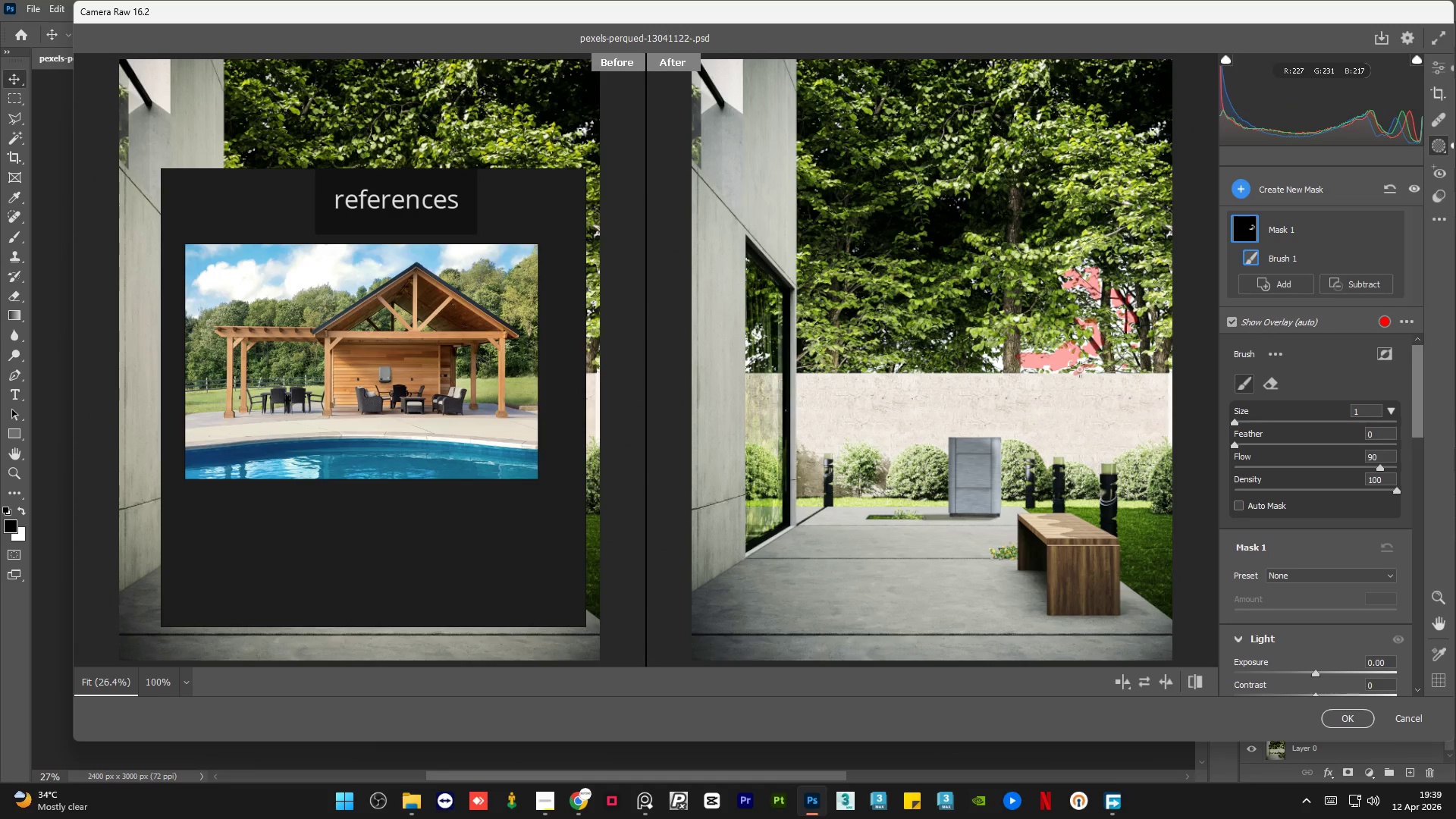 
left_click_drag(start_coordinate=[1078, 366], to_coordinate=[1074, 368])
 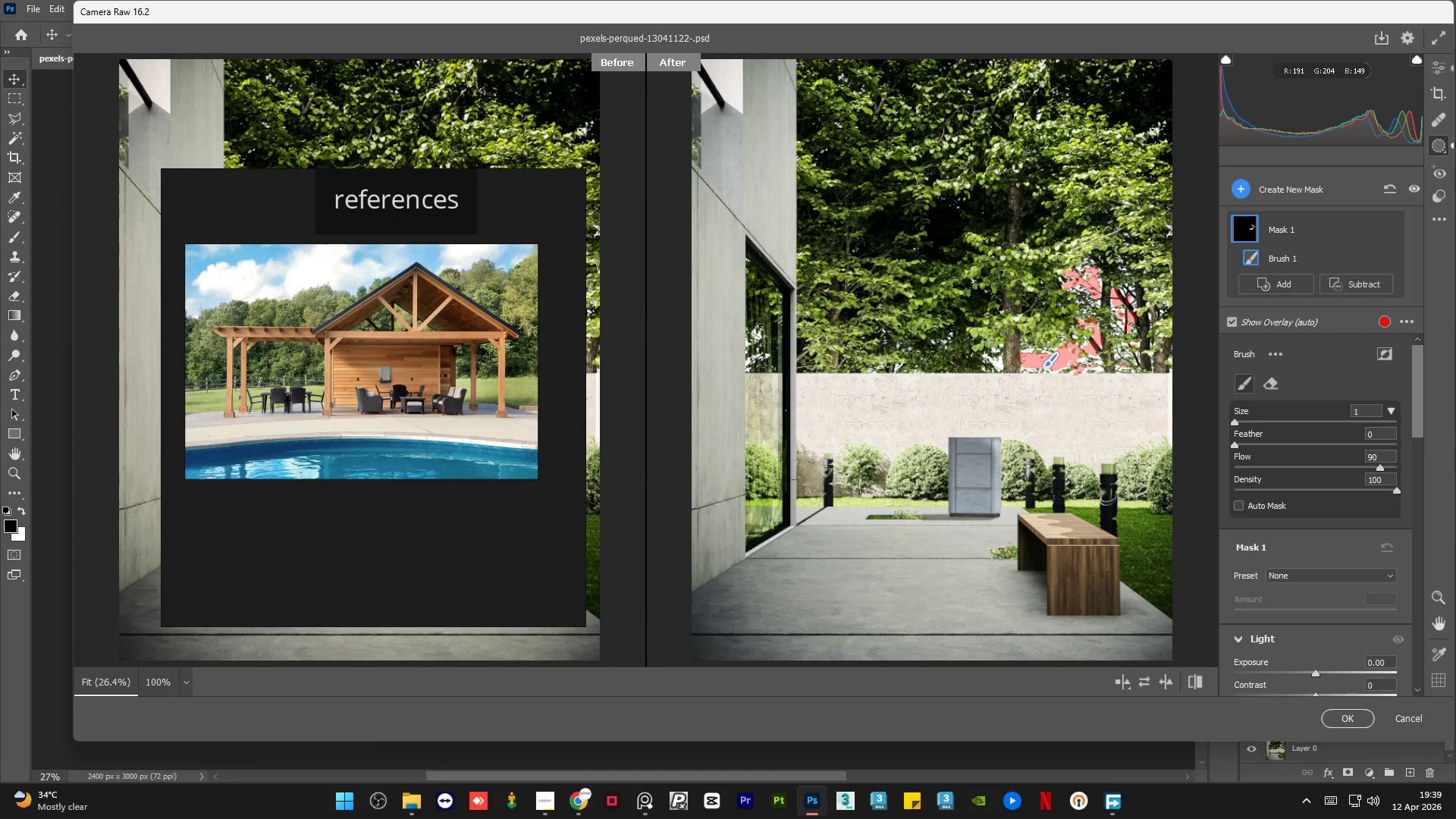 
left_click_drag(start_coordinate=[1091, 366], to_coordinate=[1105, 367])
 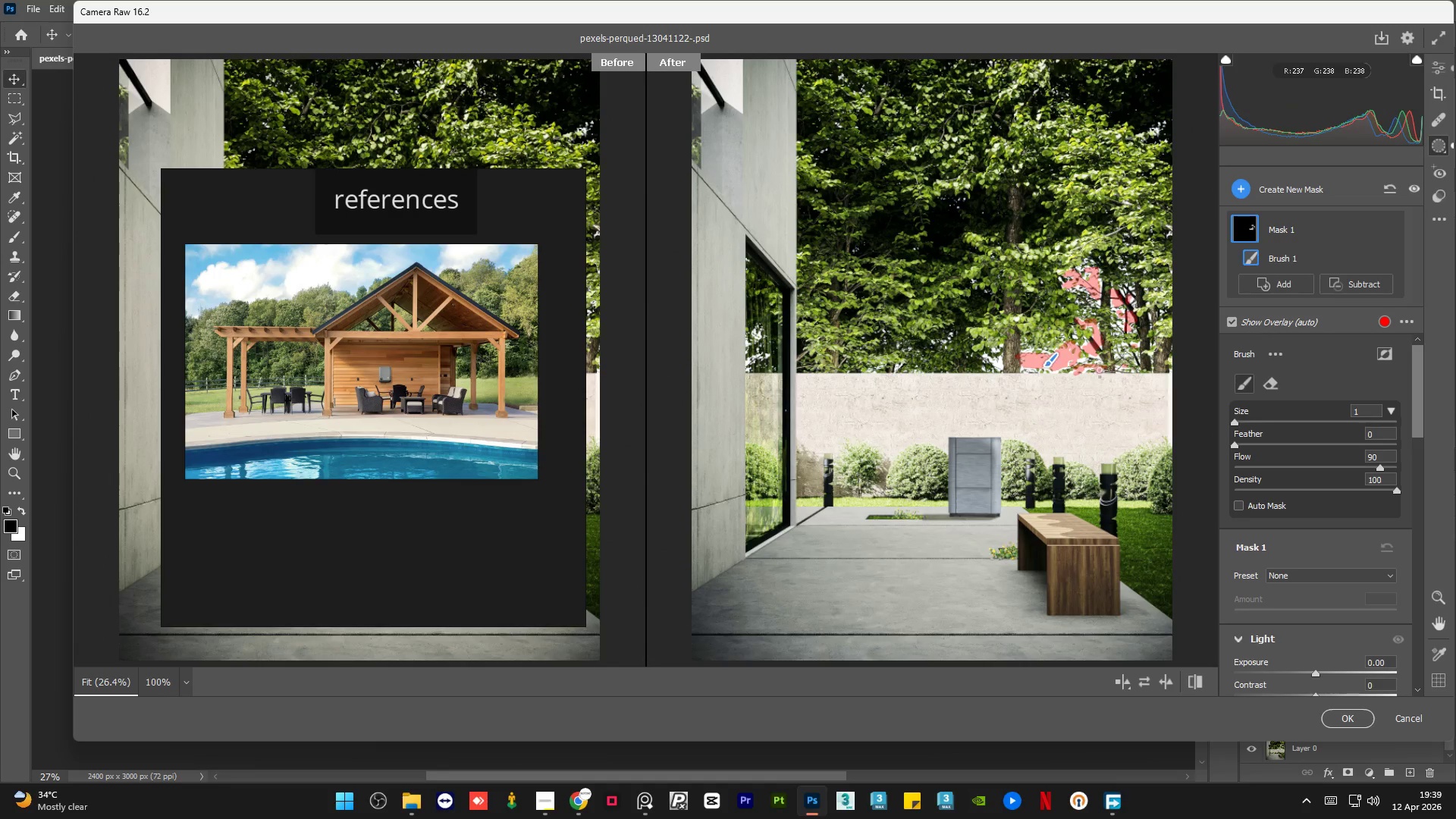 
left_click_drag(start_coordinate=[1099, 362], to_coordinate=[1097, 356])
 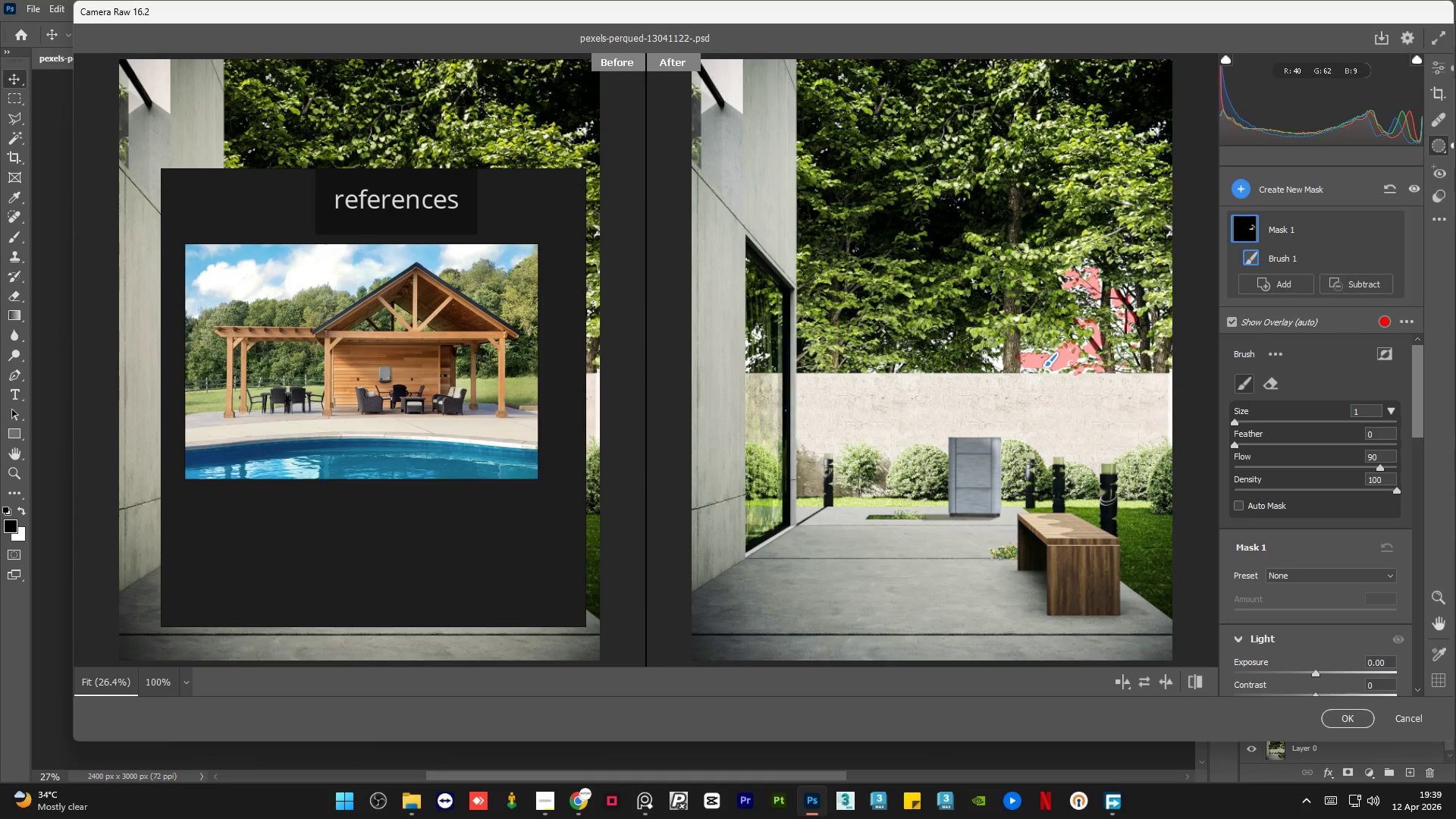 
left_click_drag(start_coordinate=[985, 354], to_coordinate=[999, 366])
 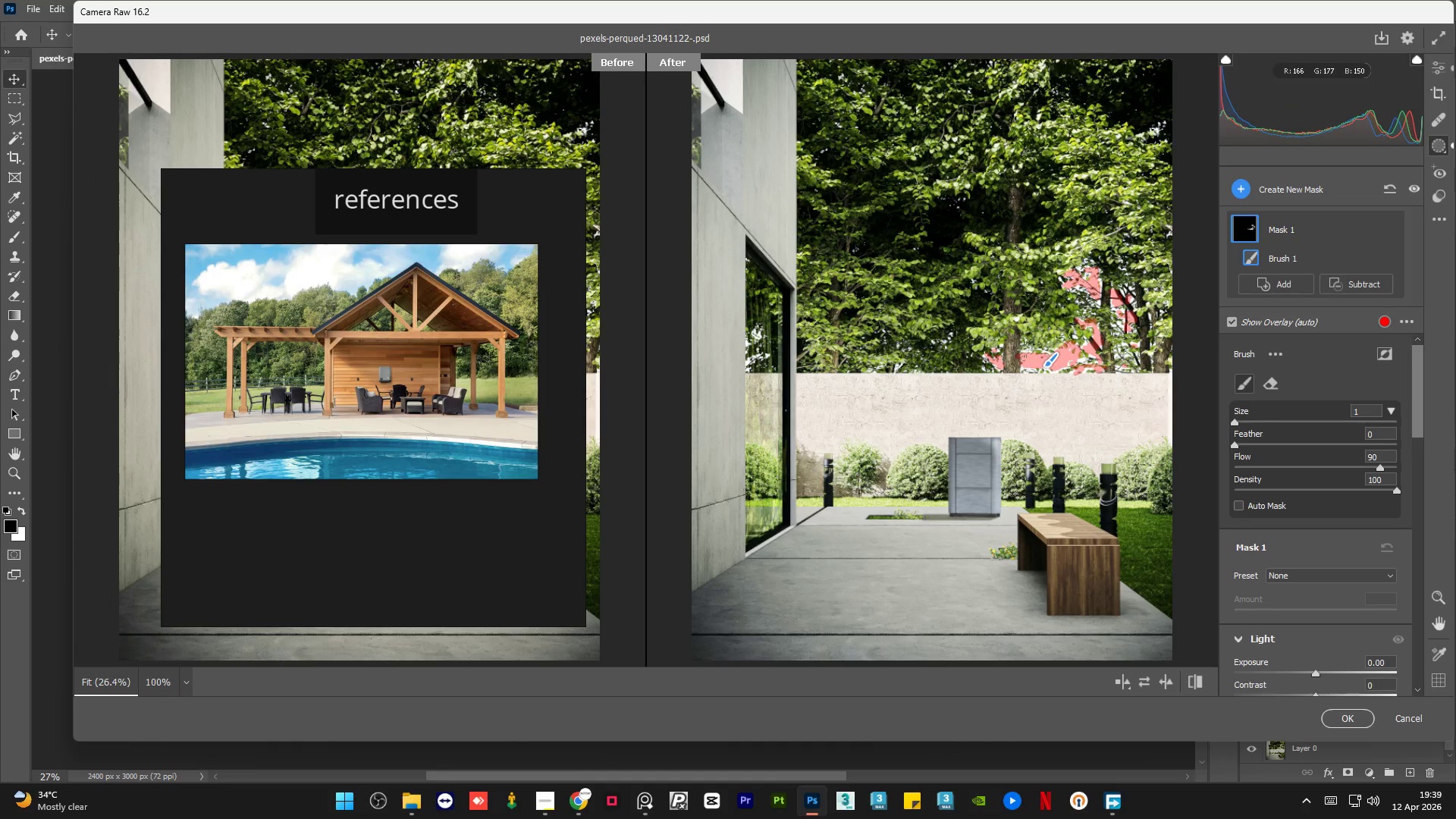 
left_click_drag(start_coordinate=[1021, 351], to_coordinate=[1028, 351])
 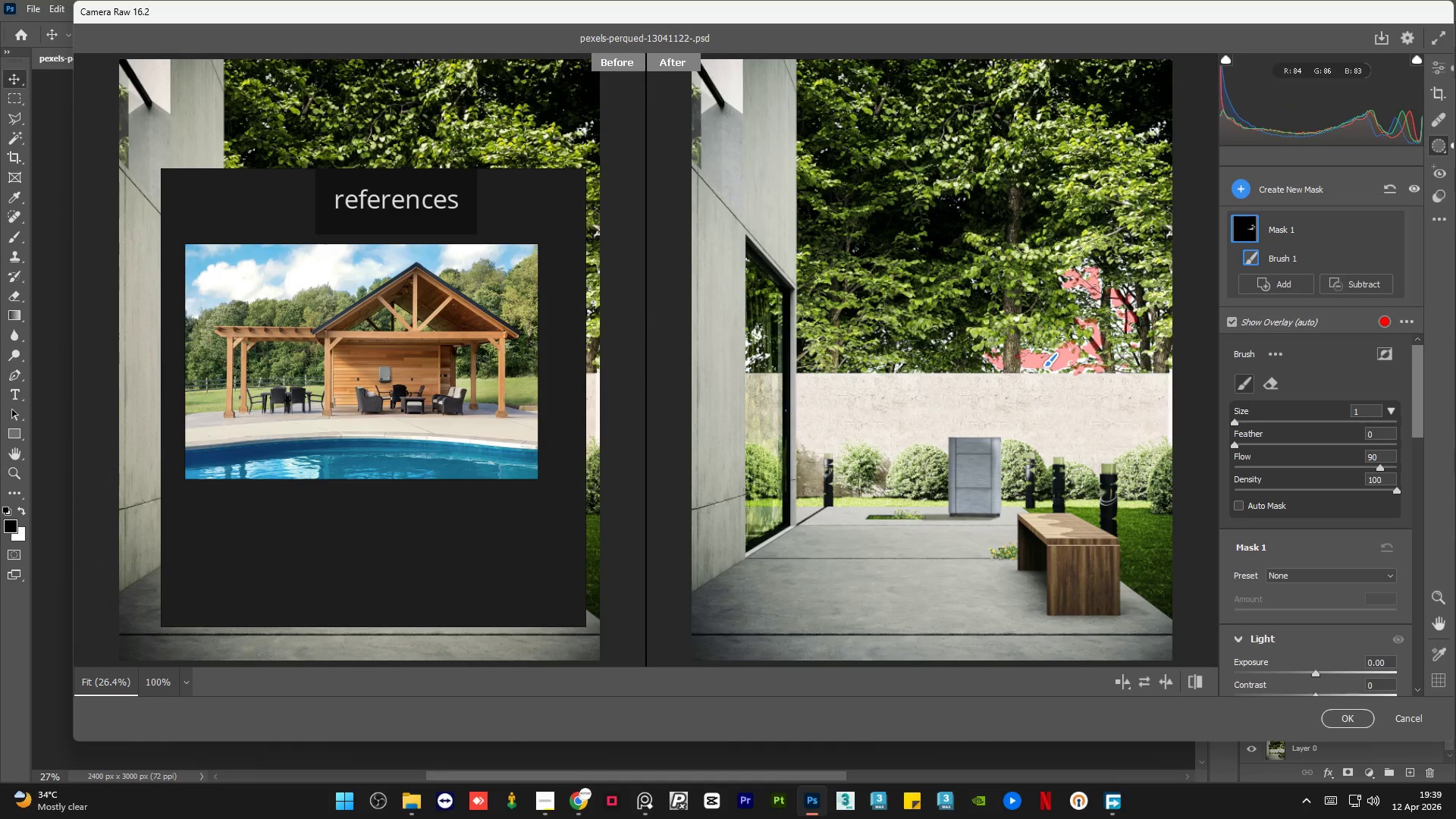 
left_click_drag(start_coordinate=[1101, 288], to_coordinate=[1100, 278])
 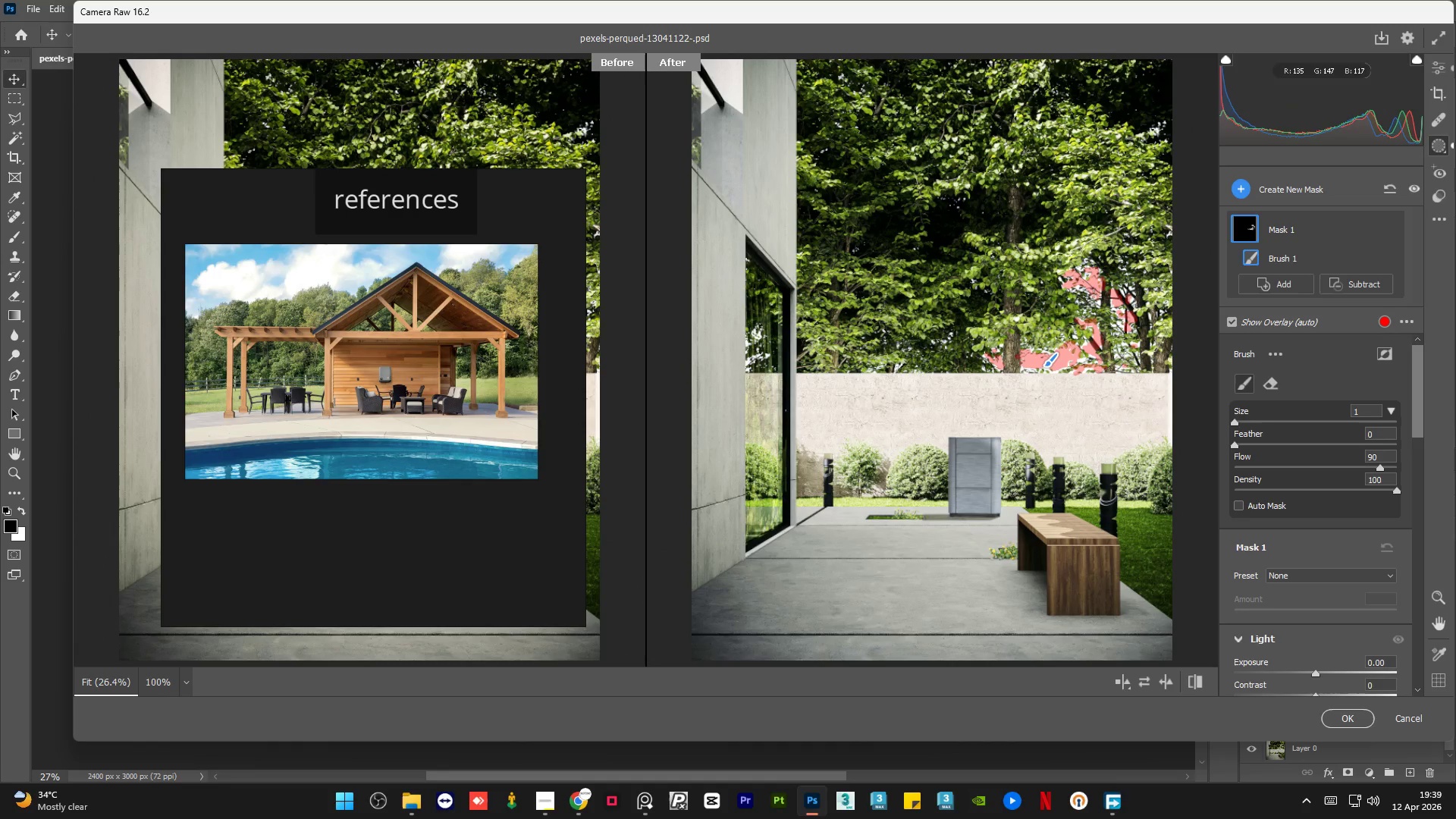 
left_click_drag(start_coordinate=[1096, 300], to_coordinate=[1100, 305])
 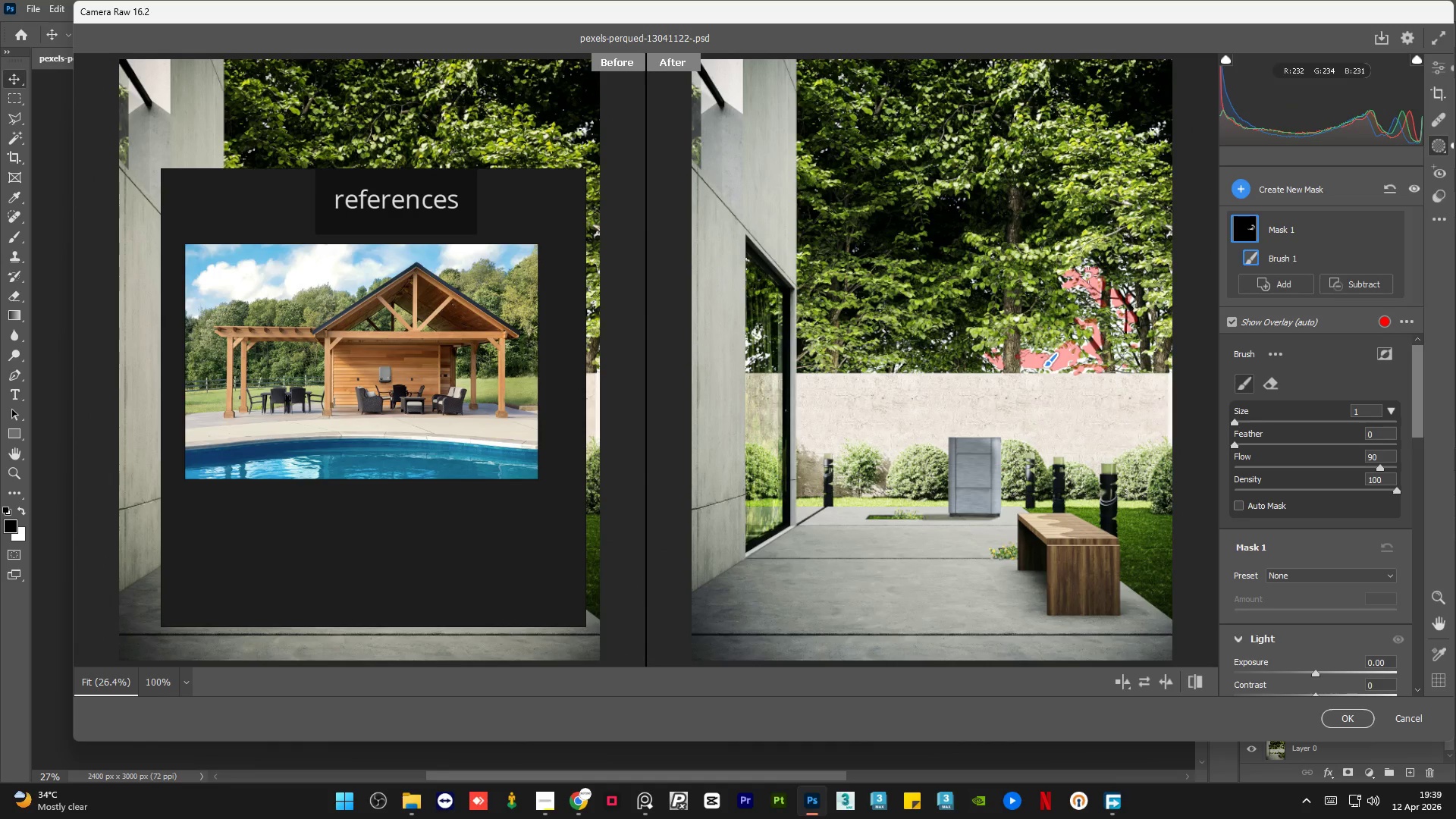 
left_click_drag(start_coordinate=[1087, 279], to_coordinate=[1083, 277])
 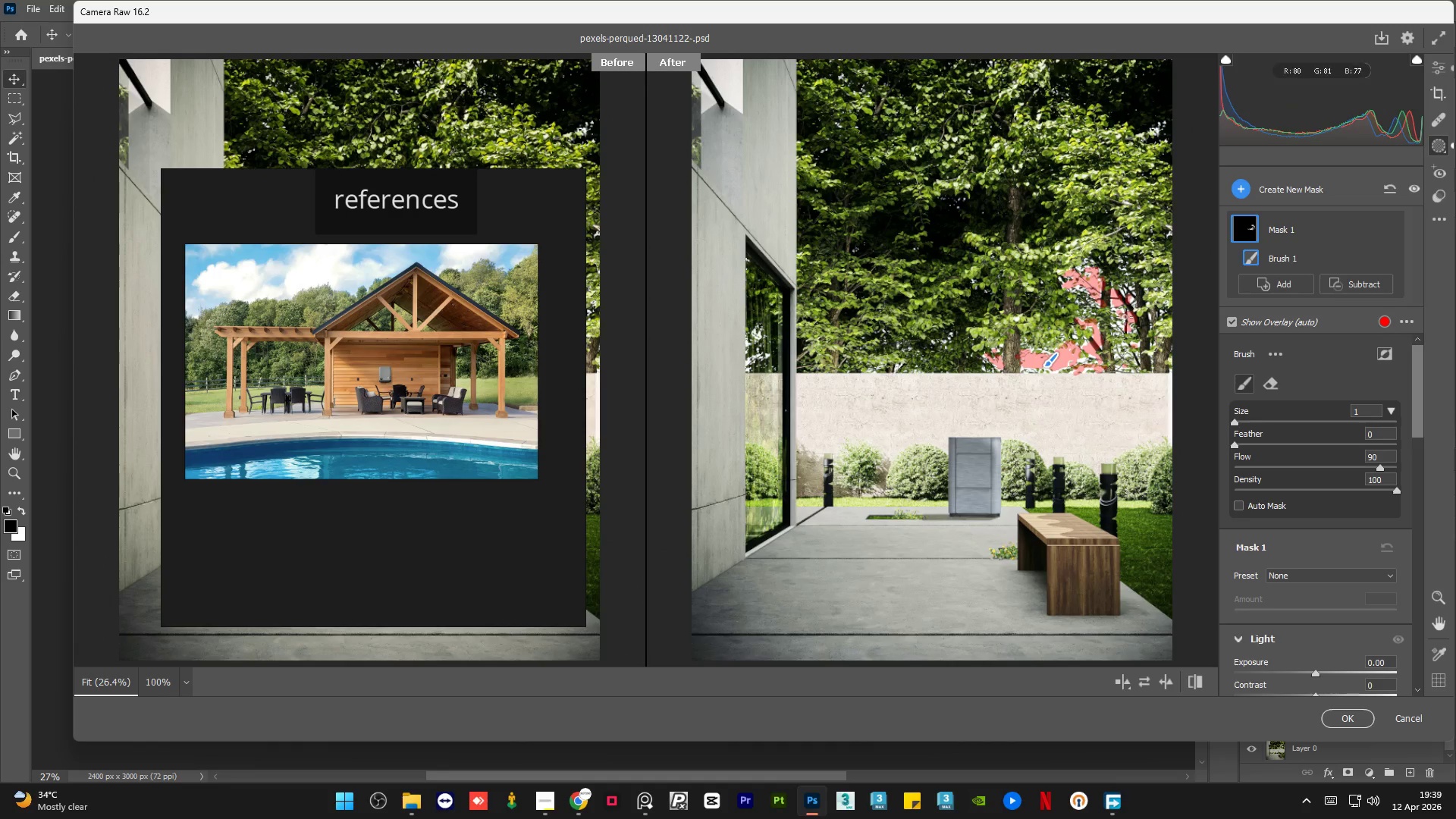 
left_click([1120, 309])
 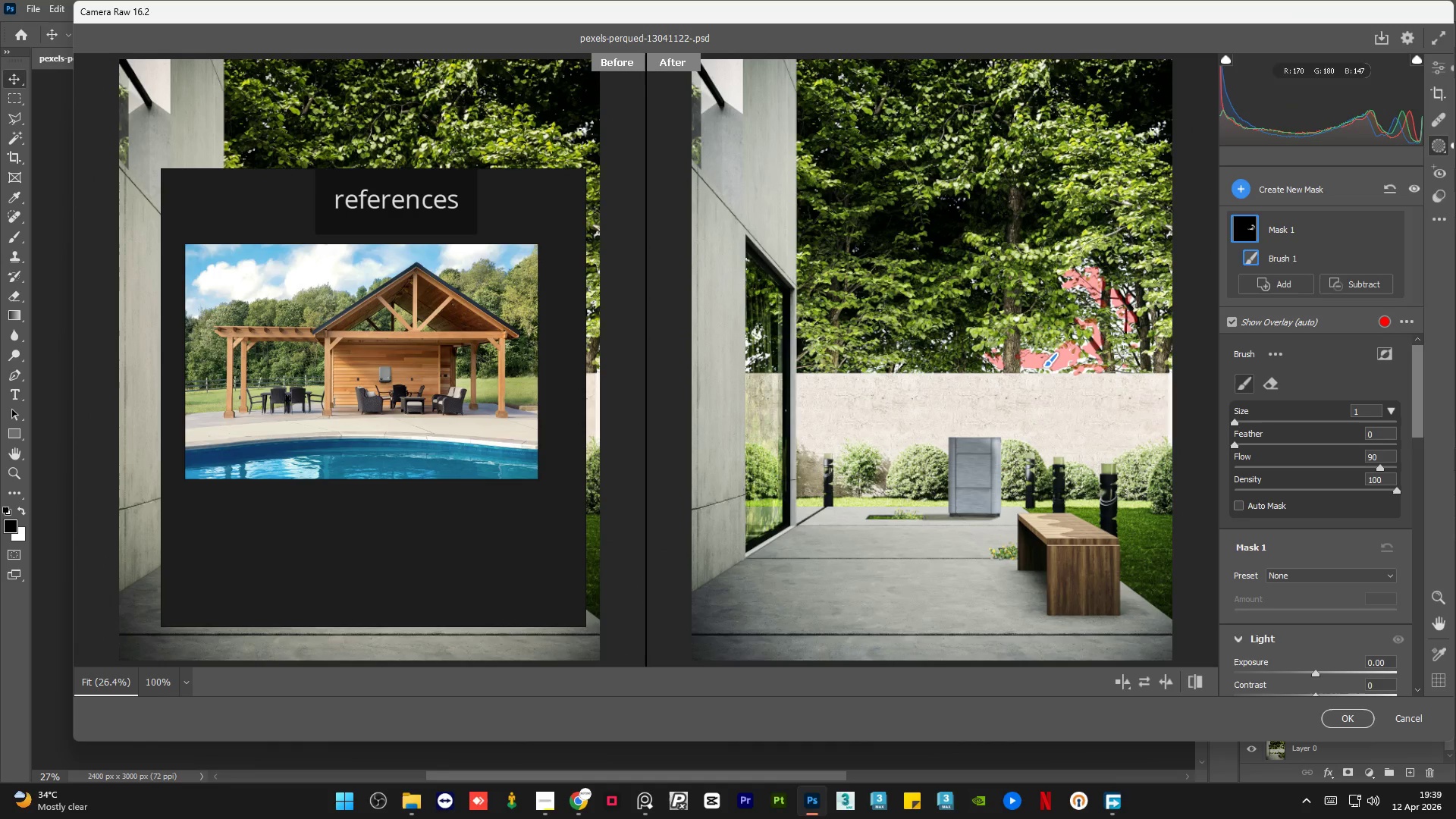 
left_click_drag(start_coordinate=[1122, 347], to_coordinate=[1131, 353])
 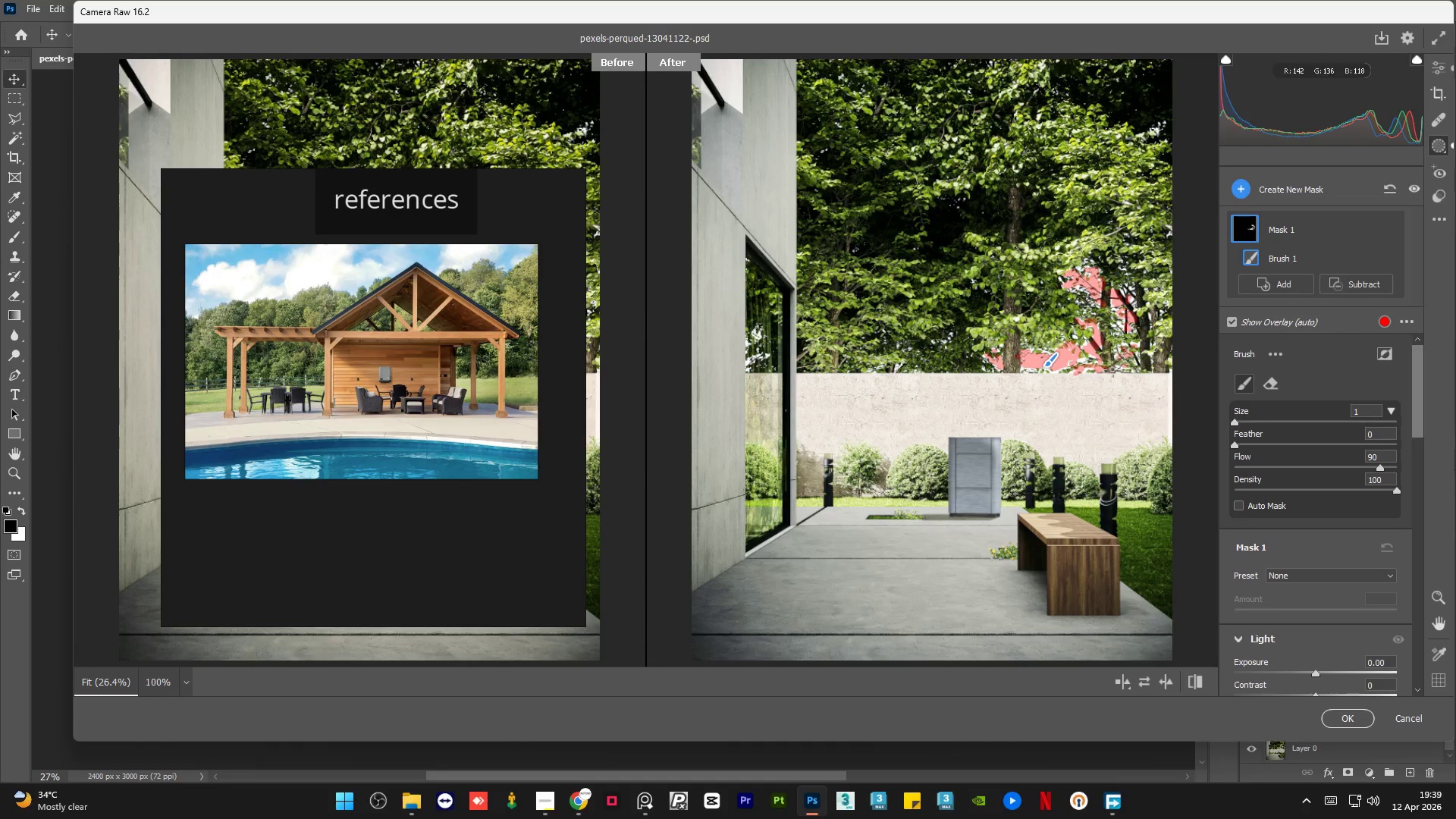 
left_click_drag(start_coordinate=[1118, 368], to_coordinate=[1122, 365])
 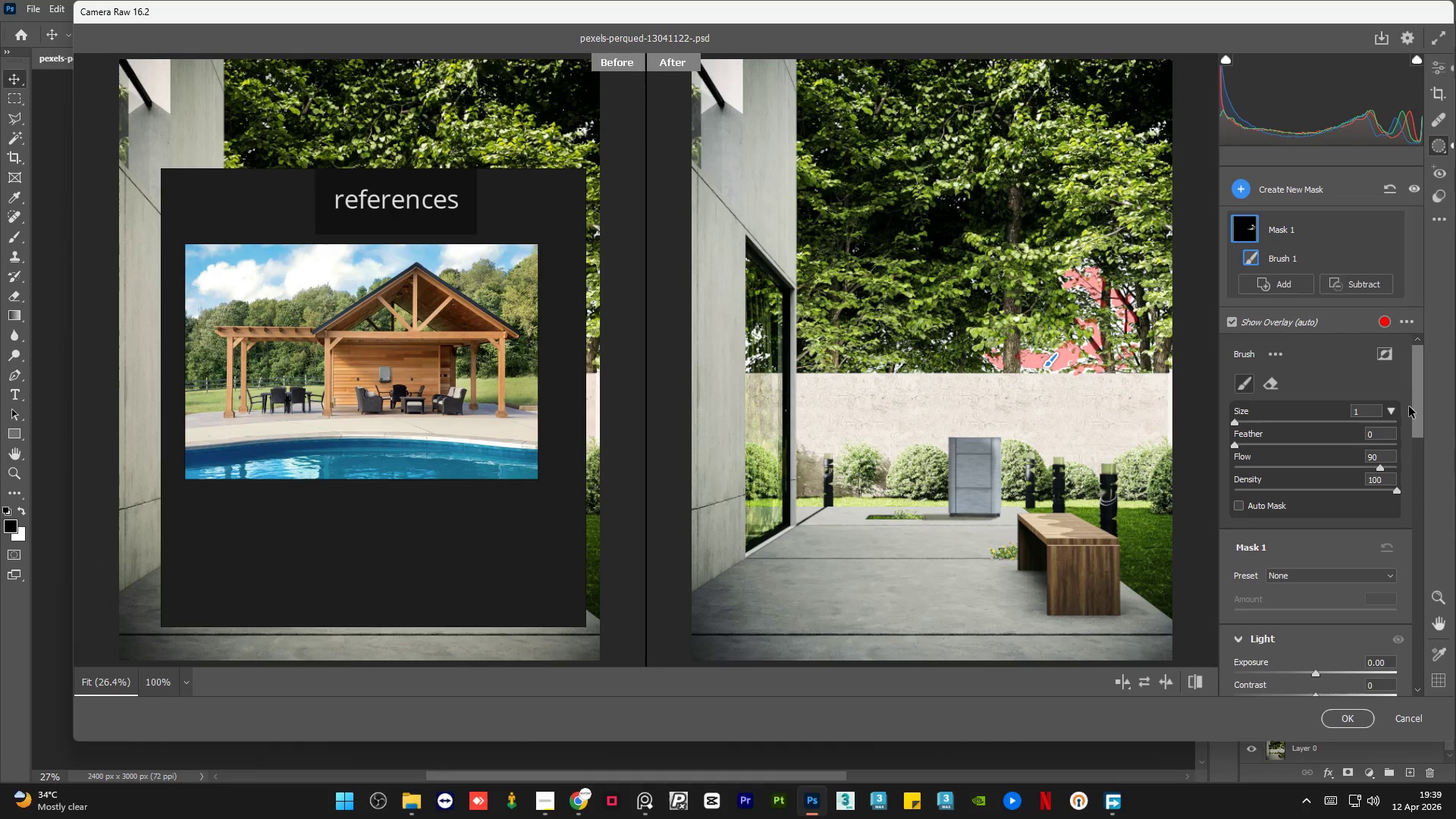 
left_click_drag(start_coordinate=[1415, 394], to_coordinate=[1417, 362])
 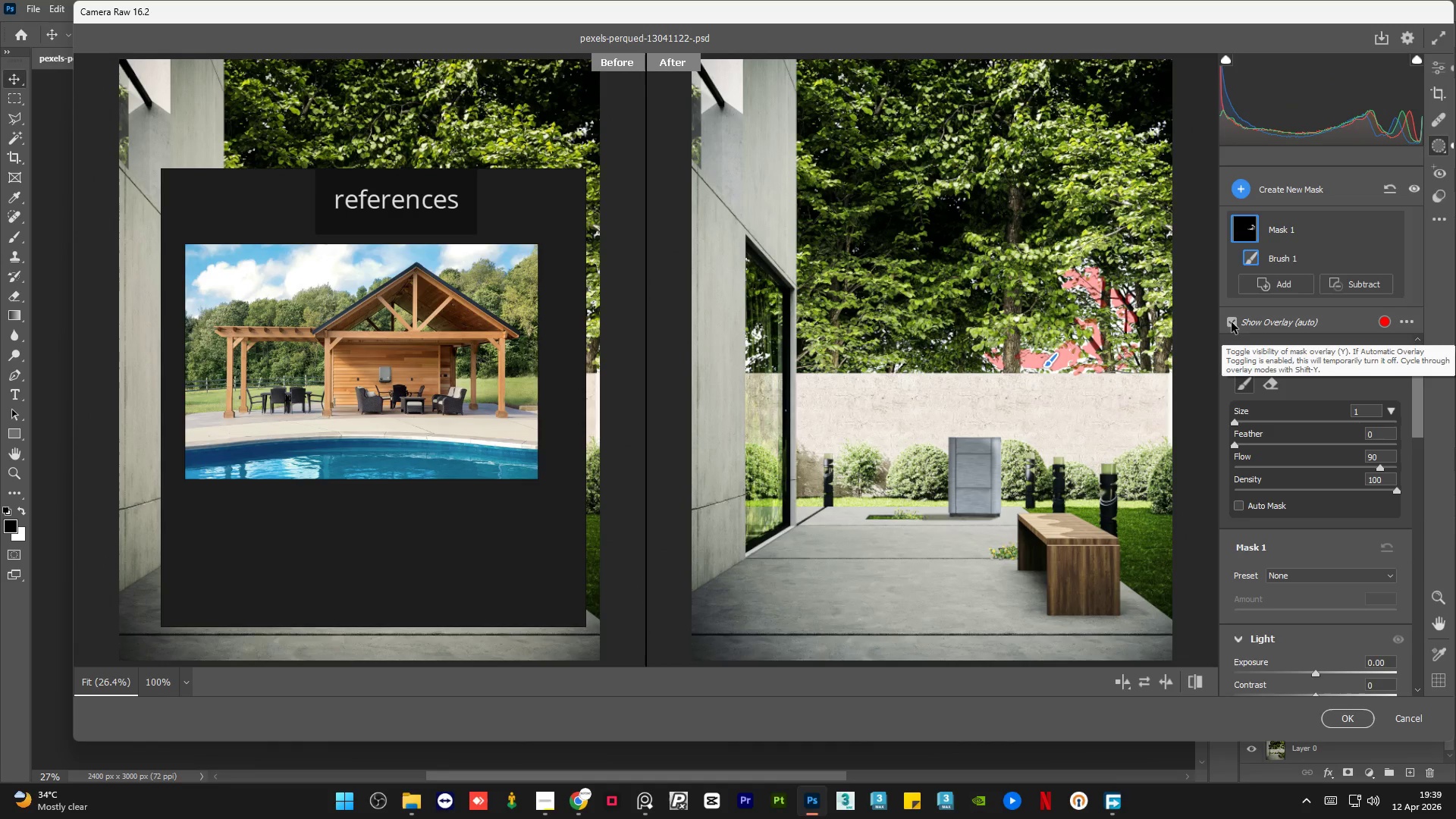 
left_click([1229, 319])
 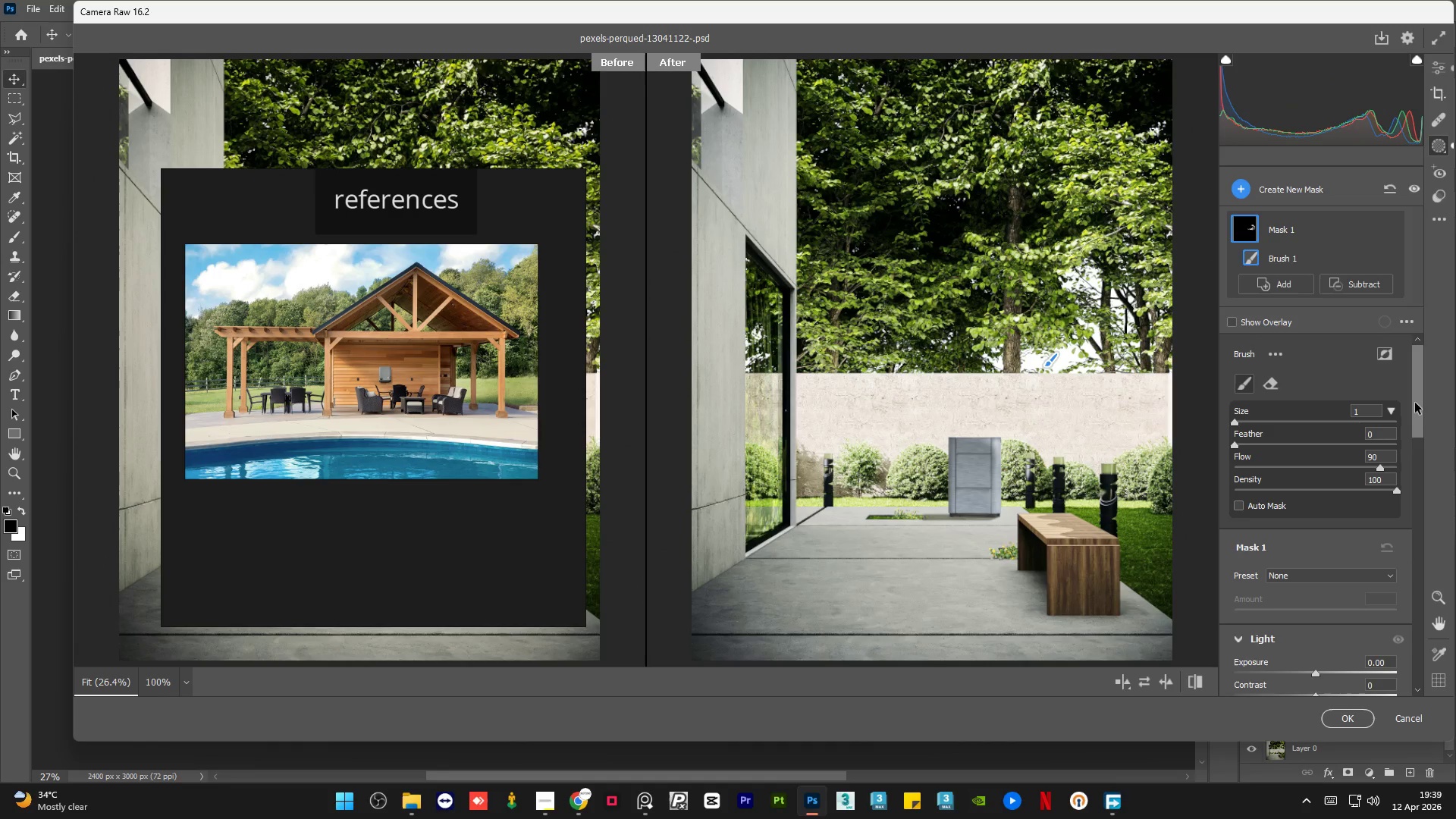 
left_click_drag(start_coordinate=[1420, 403], to_coordinate=[1431, 480])
 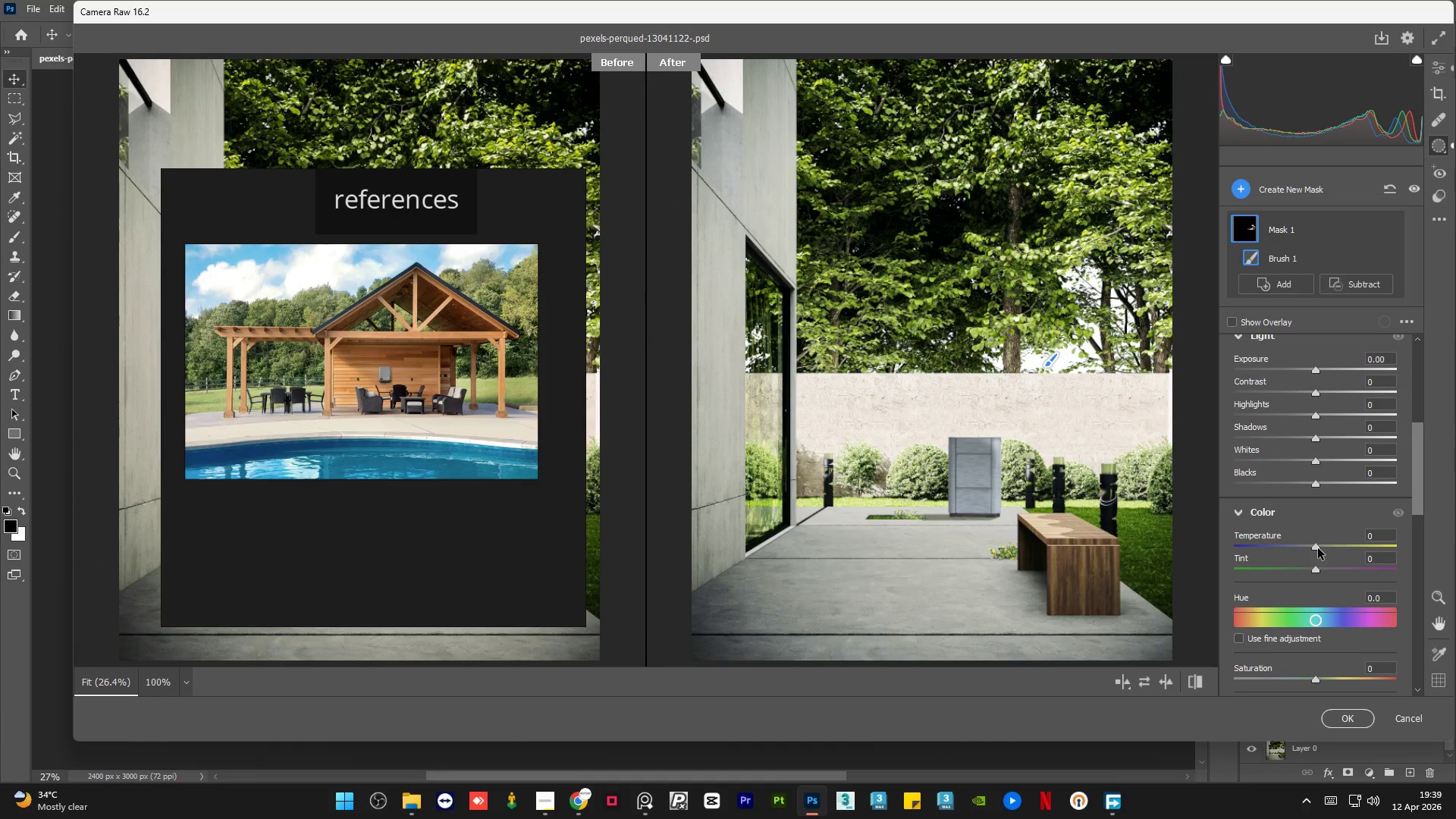 
left_click_drag(start_coordinate=[1318, 548], to_coordinate=[1282, 545])
 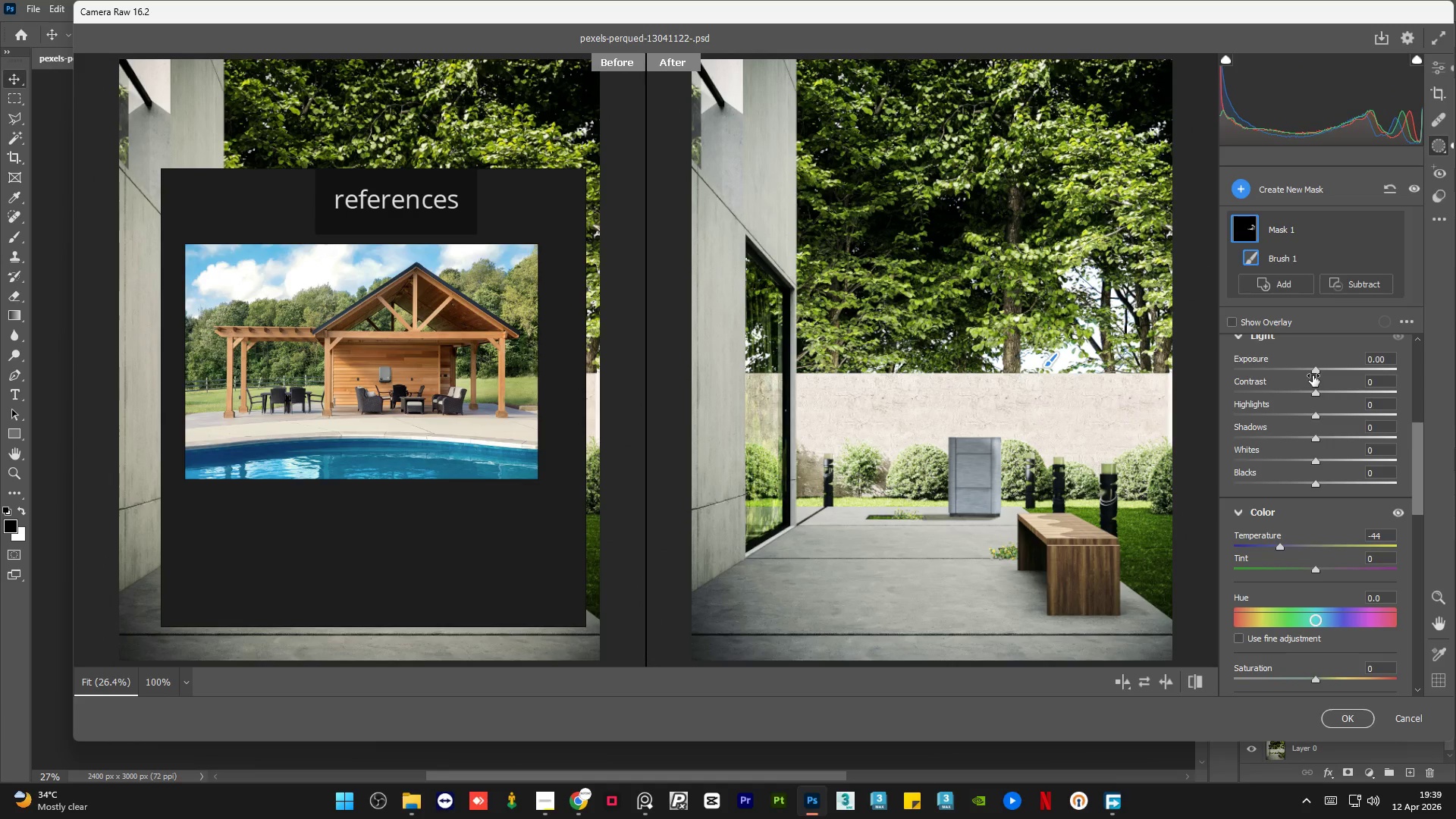 
left_click_drag(start_coordinate=[1315, 374], to_coordinate=[1246, 372])
 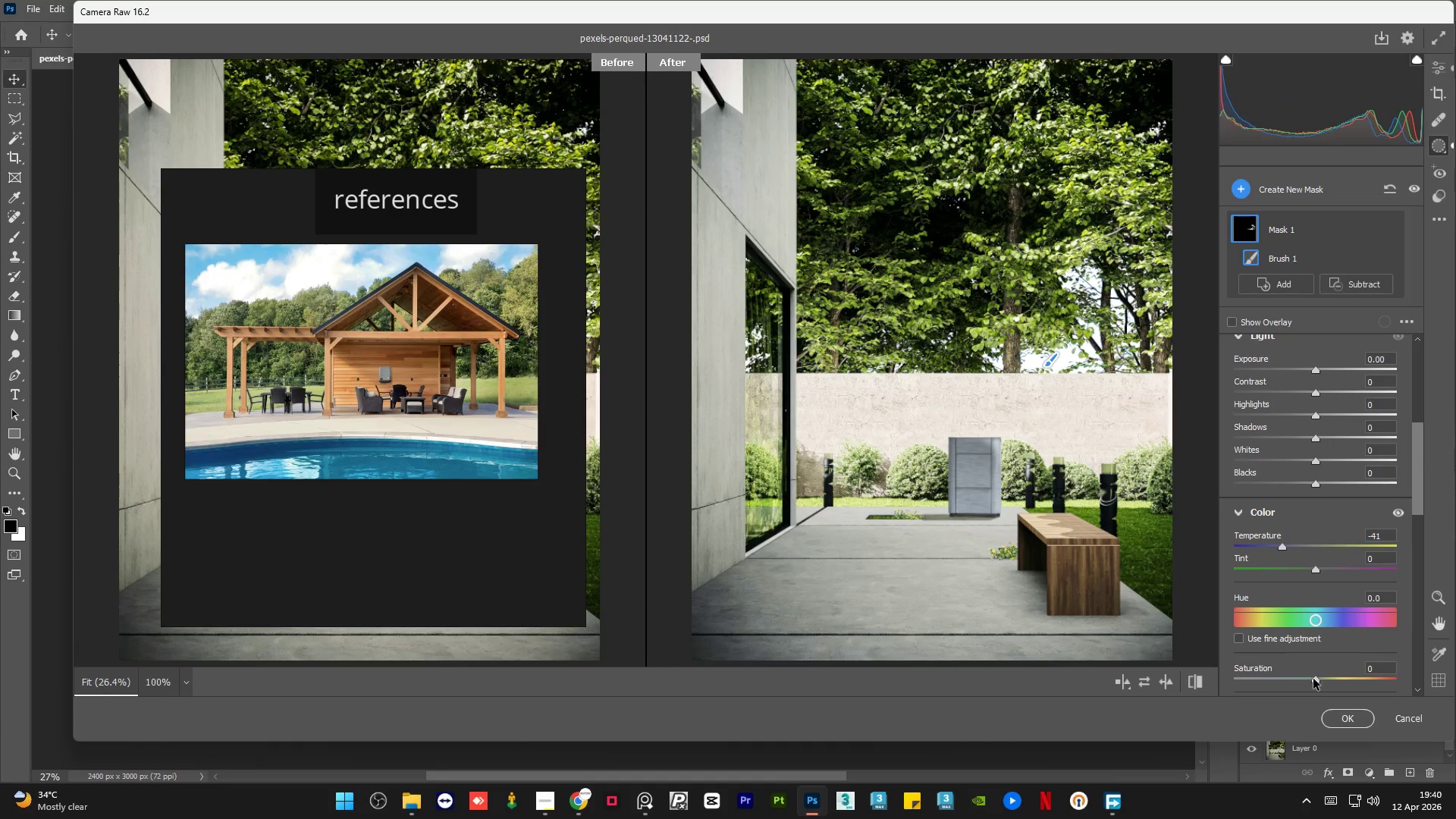 
wait(14.3)
 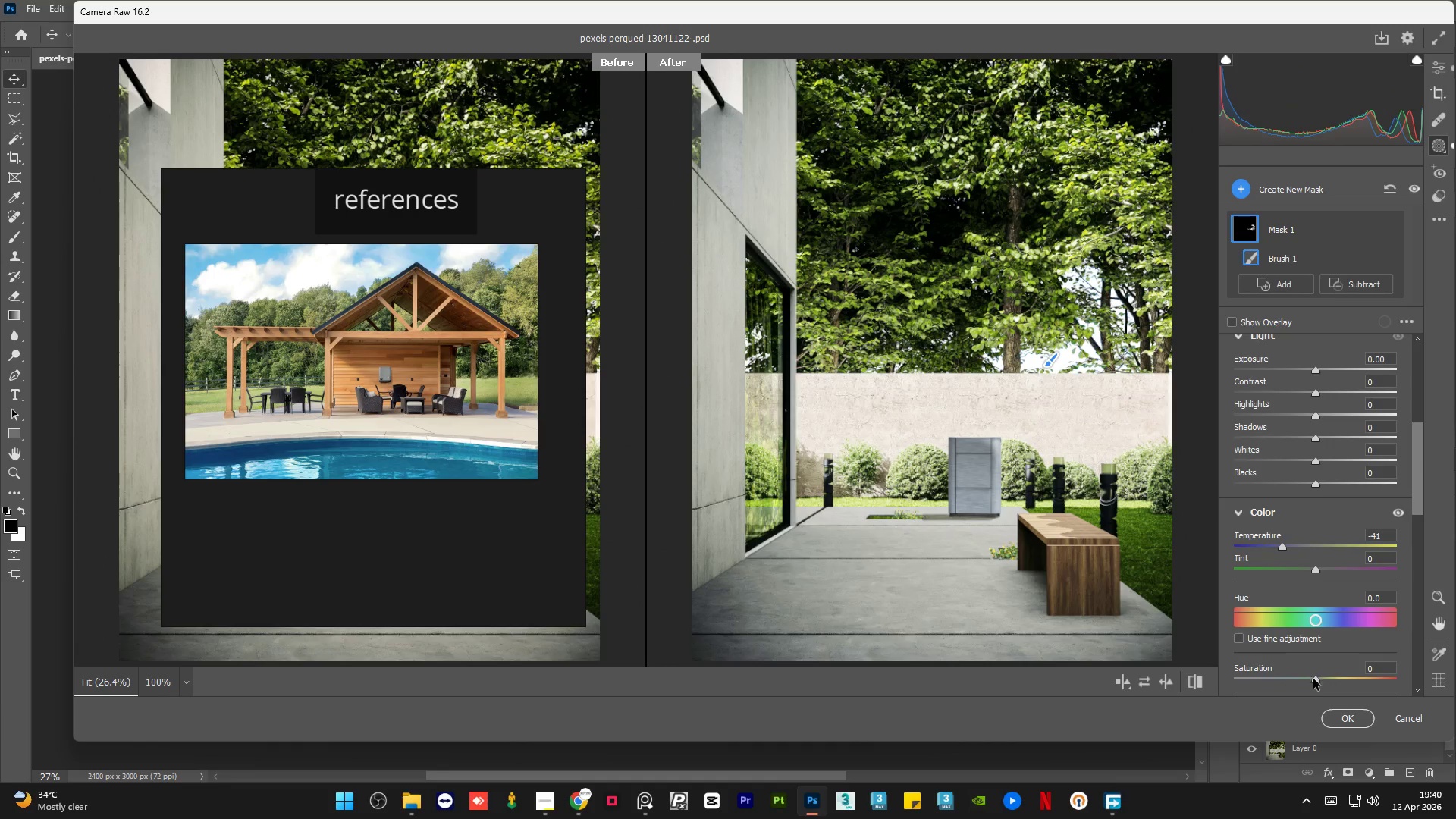 
left_click_drag(start_coordinate=[1282, 548], to_coordinate=[1302, 550])
 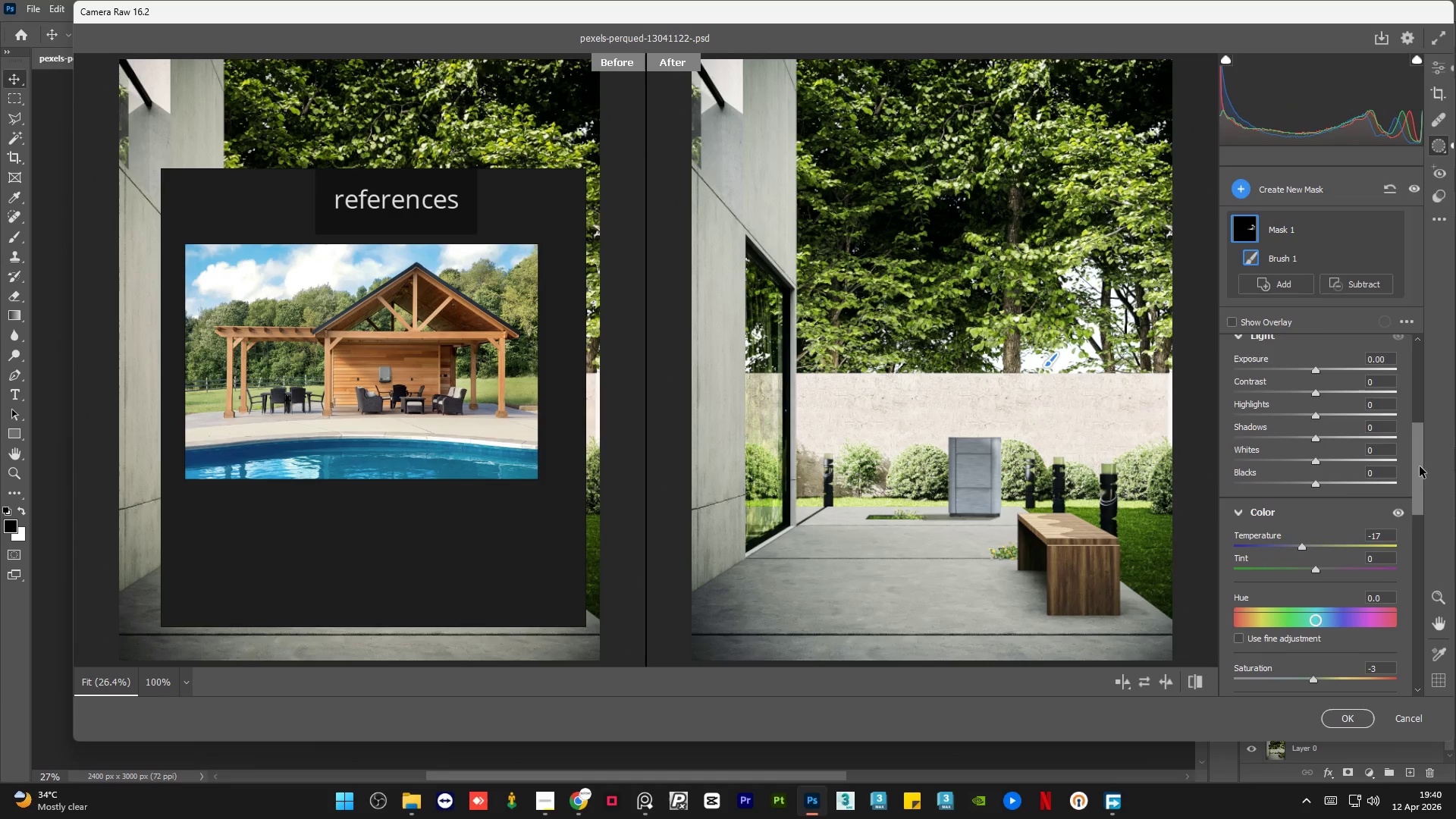 
left_click_drag(start_coordinate=[1420, 466], to_coordinate=[1426, 542])
 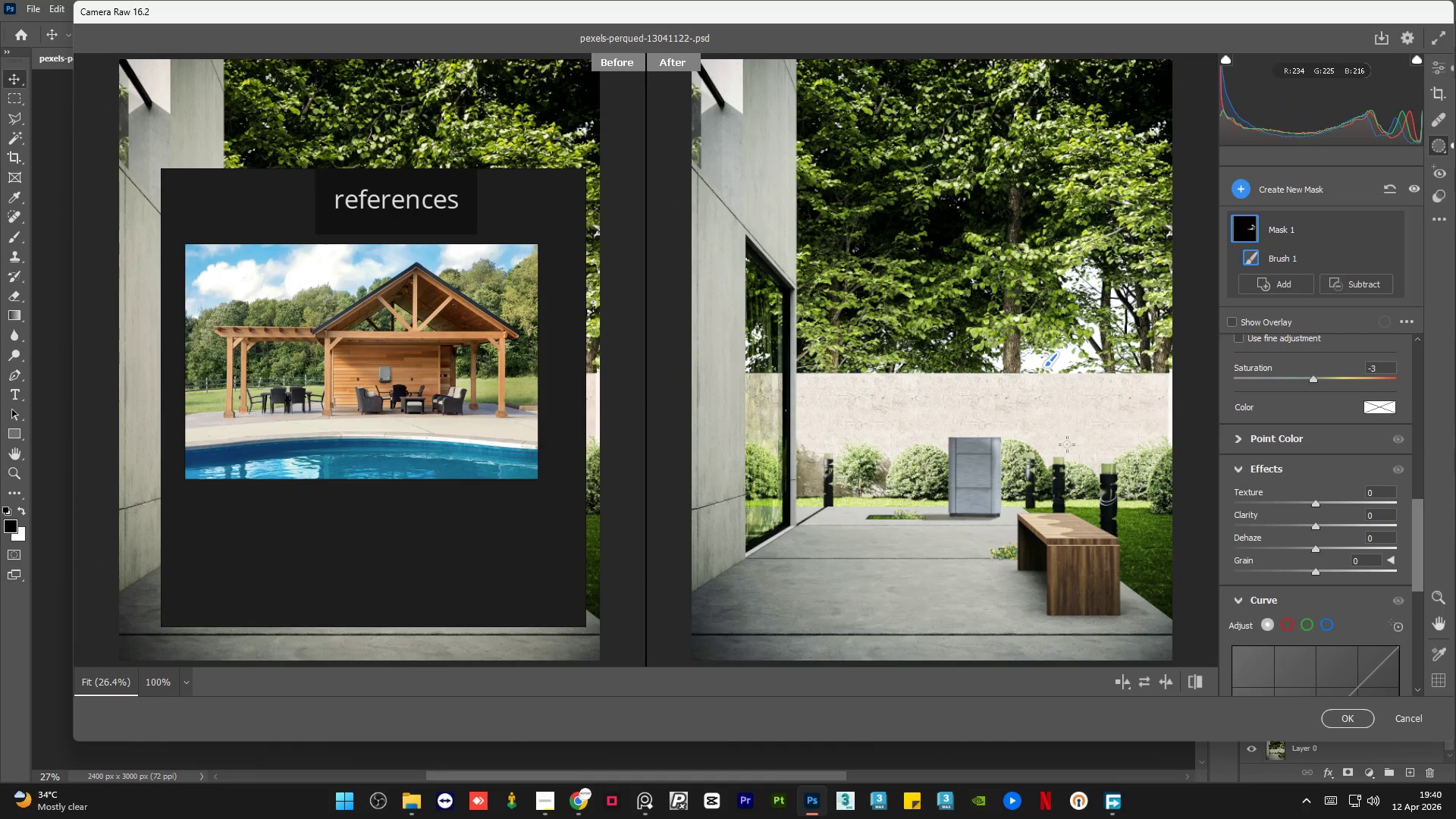 
wait(7.19)
 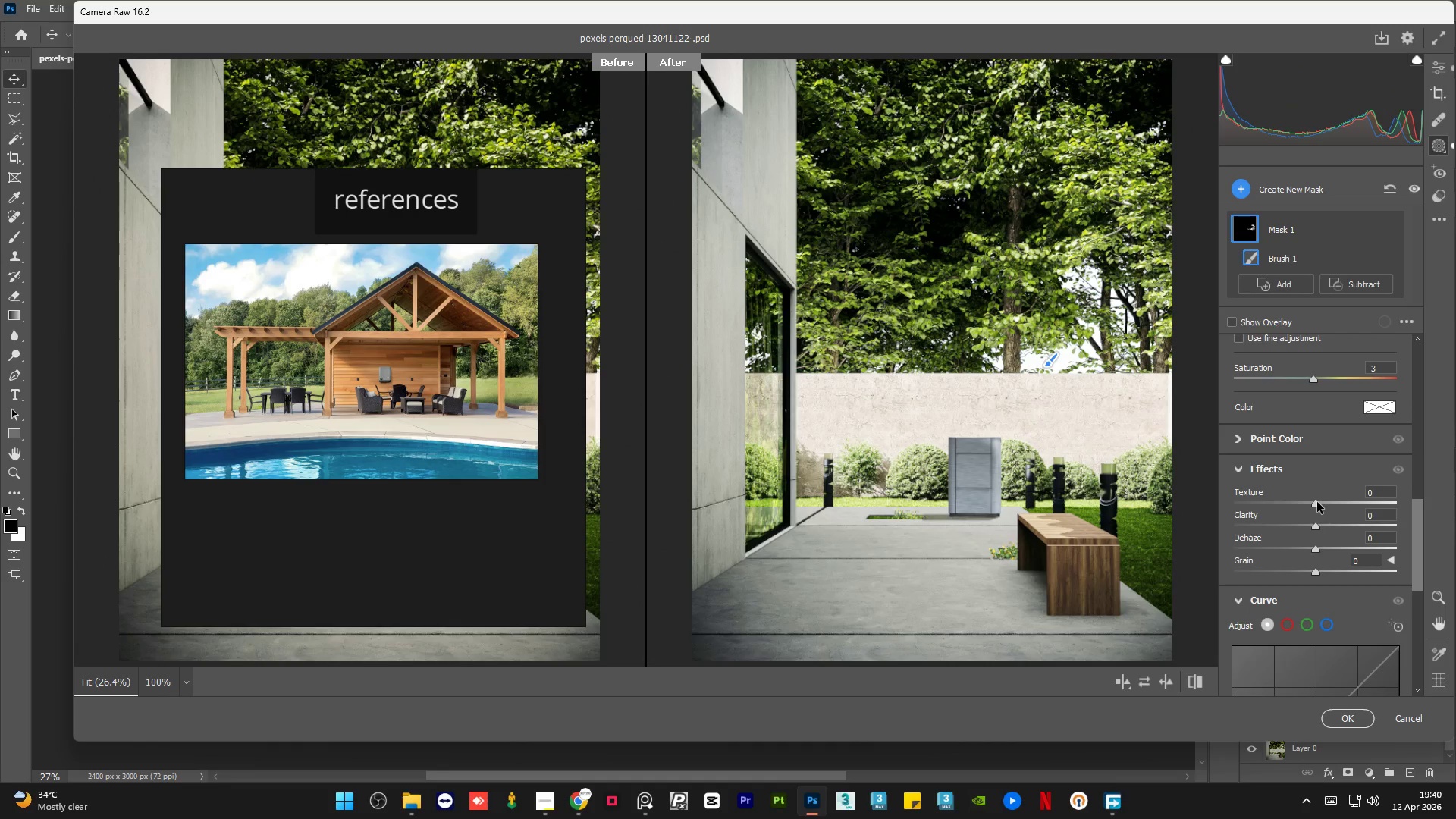 
left_click([1334, 722])
 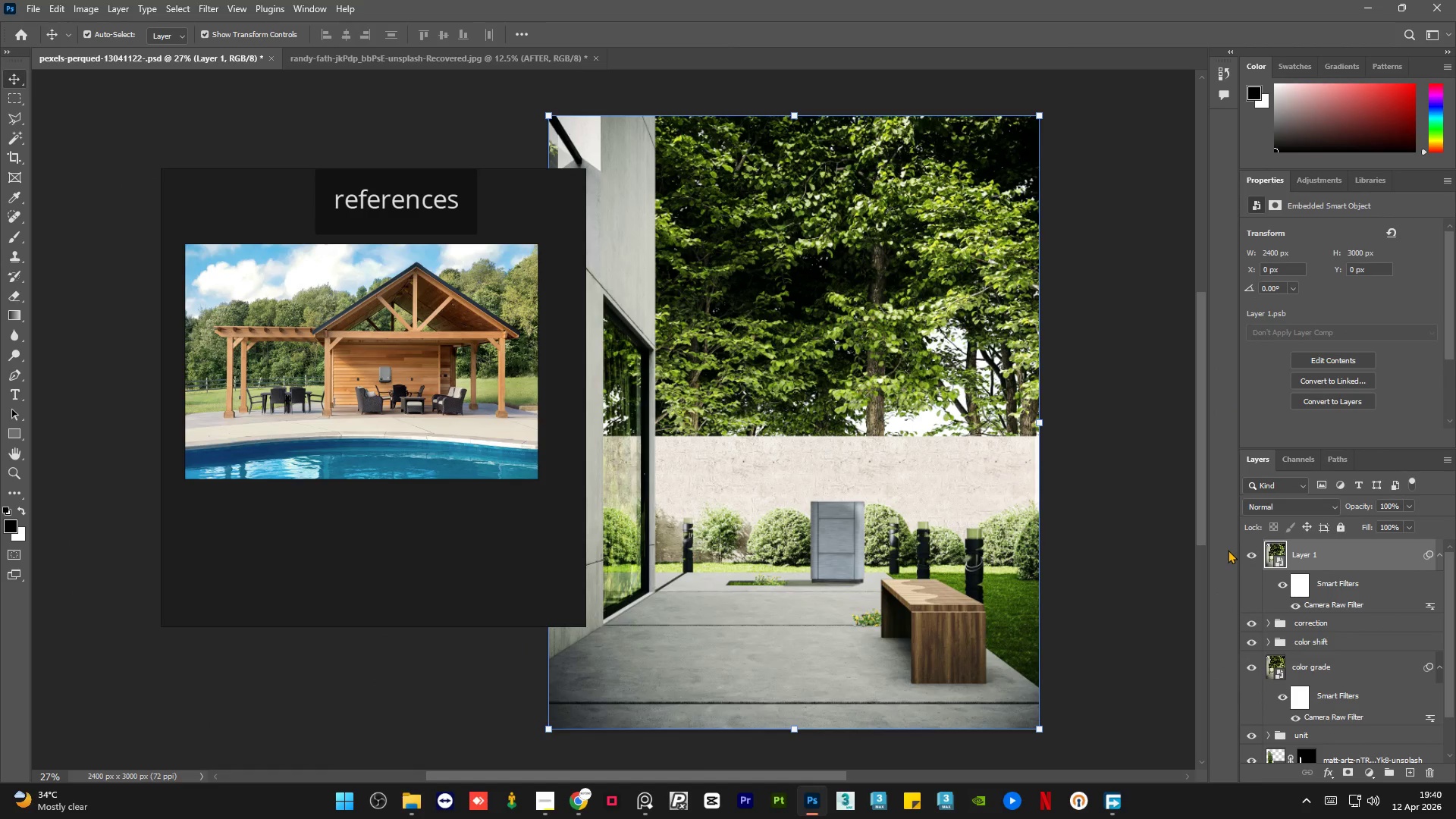 
left_click([1250, 555])
 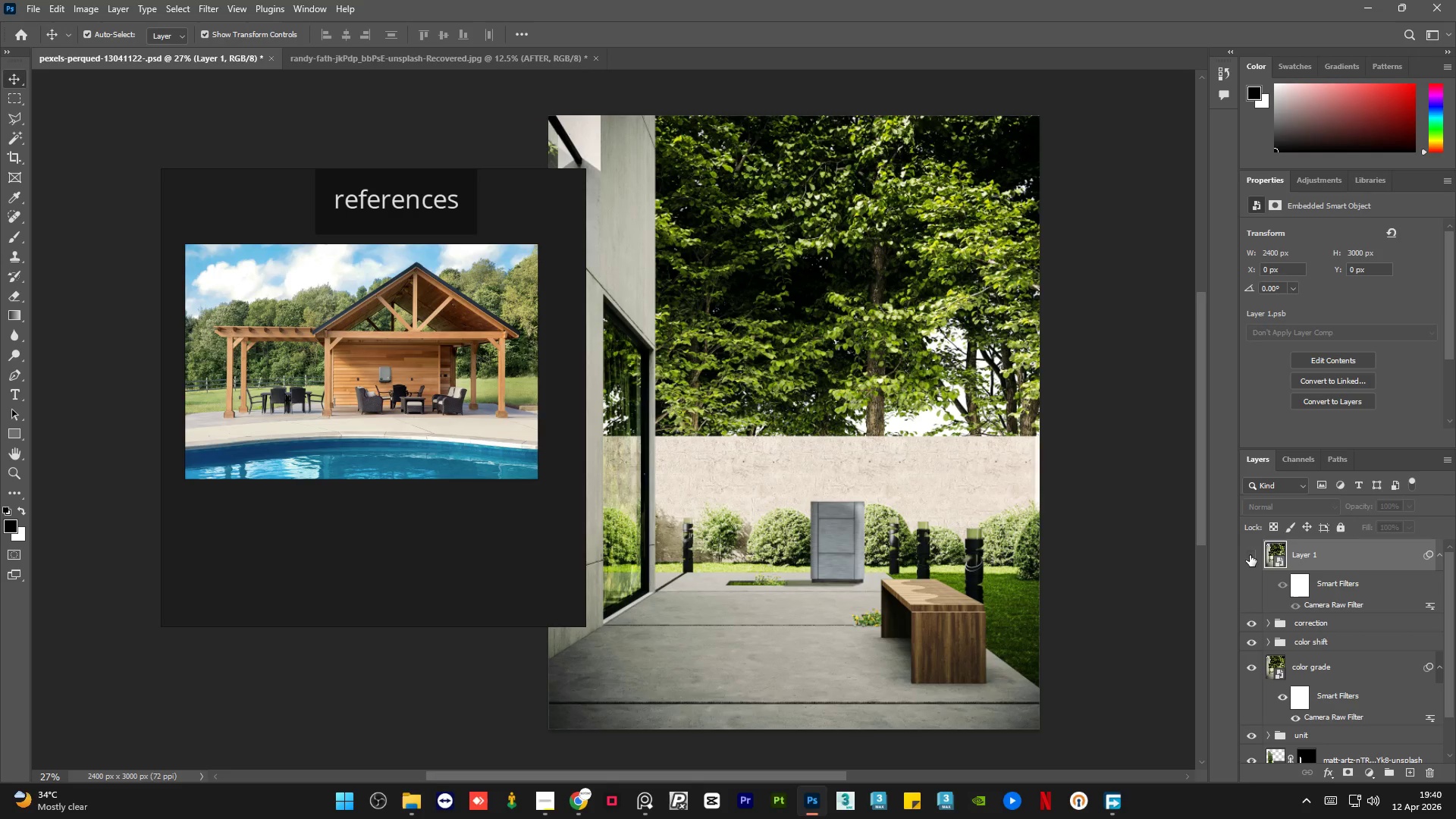 
left_click([1250, 555])
 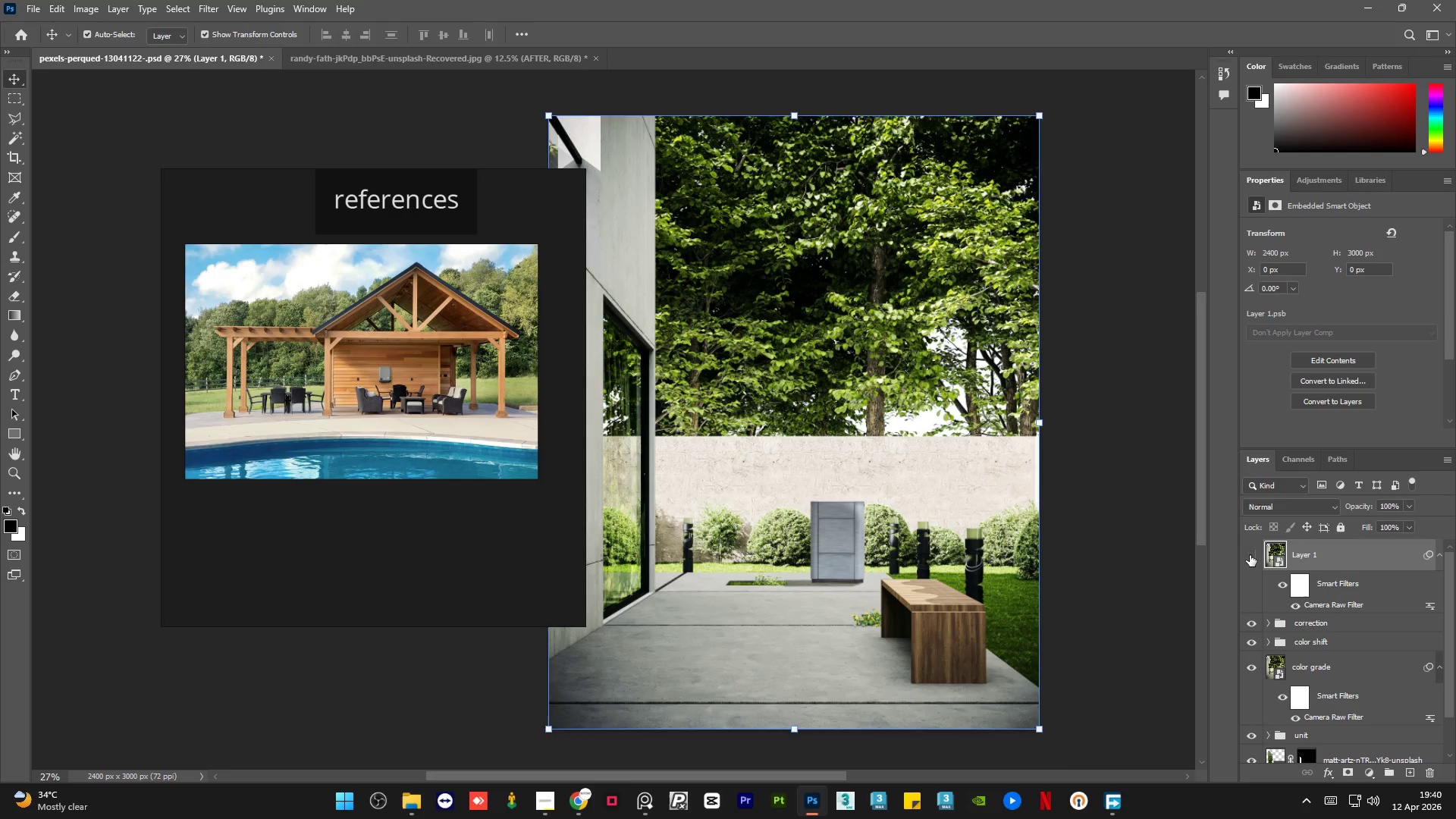 
double_click([1250, 555])
 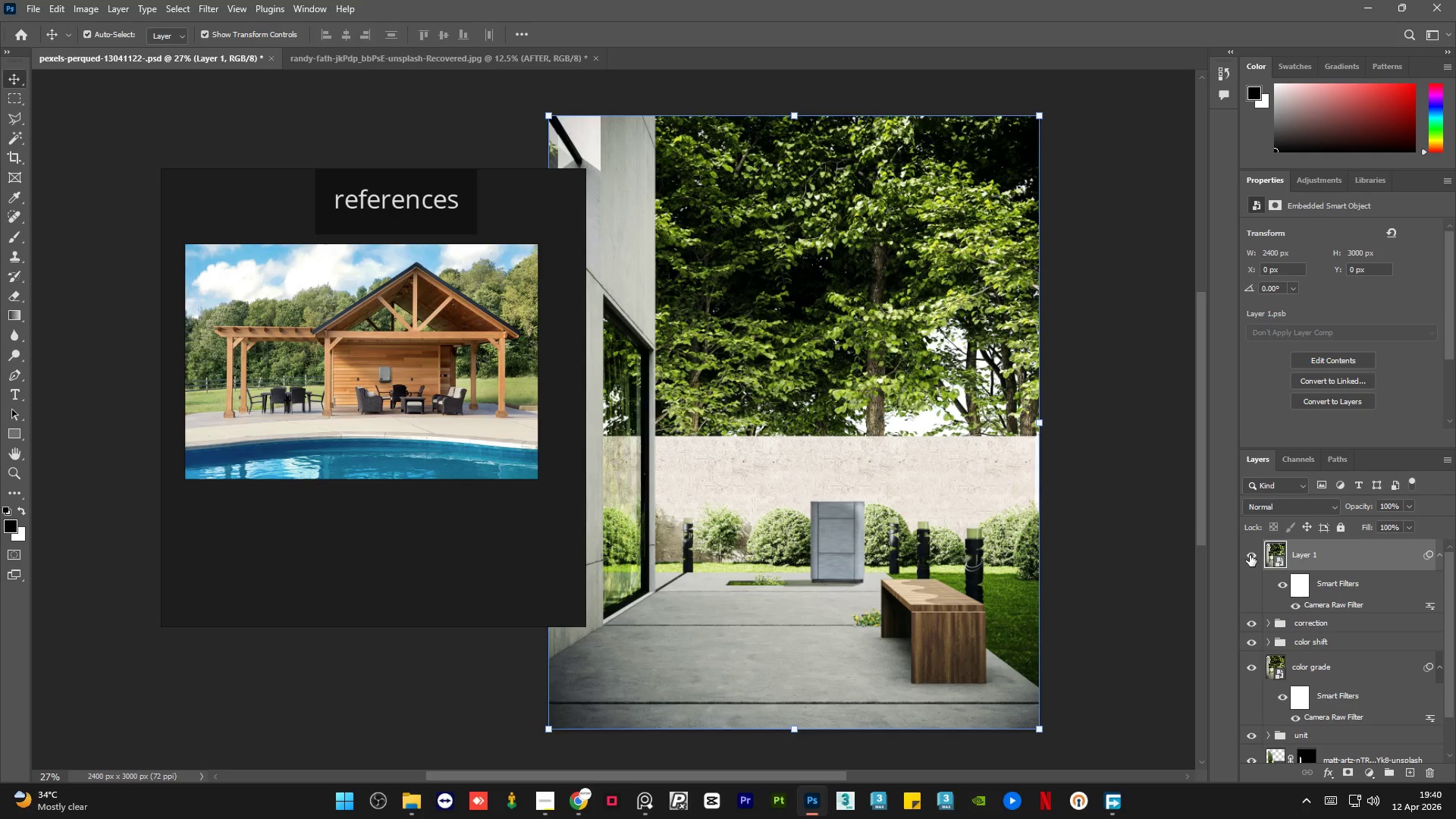 
left_click([1250, 555])
 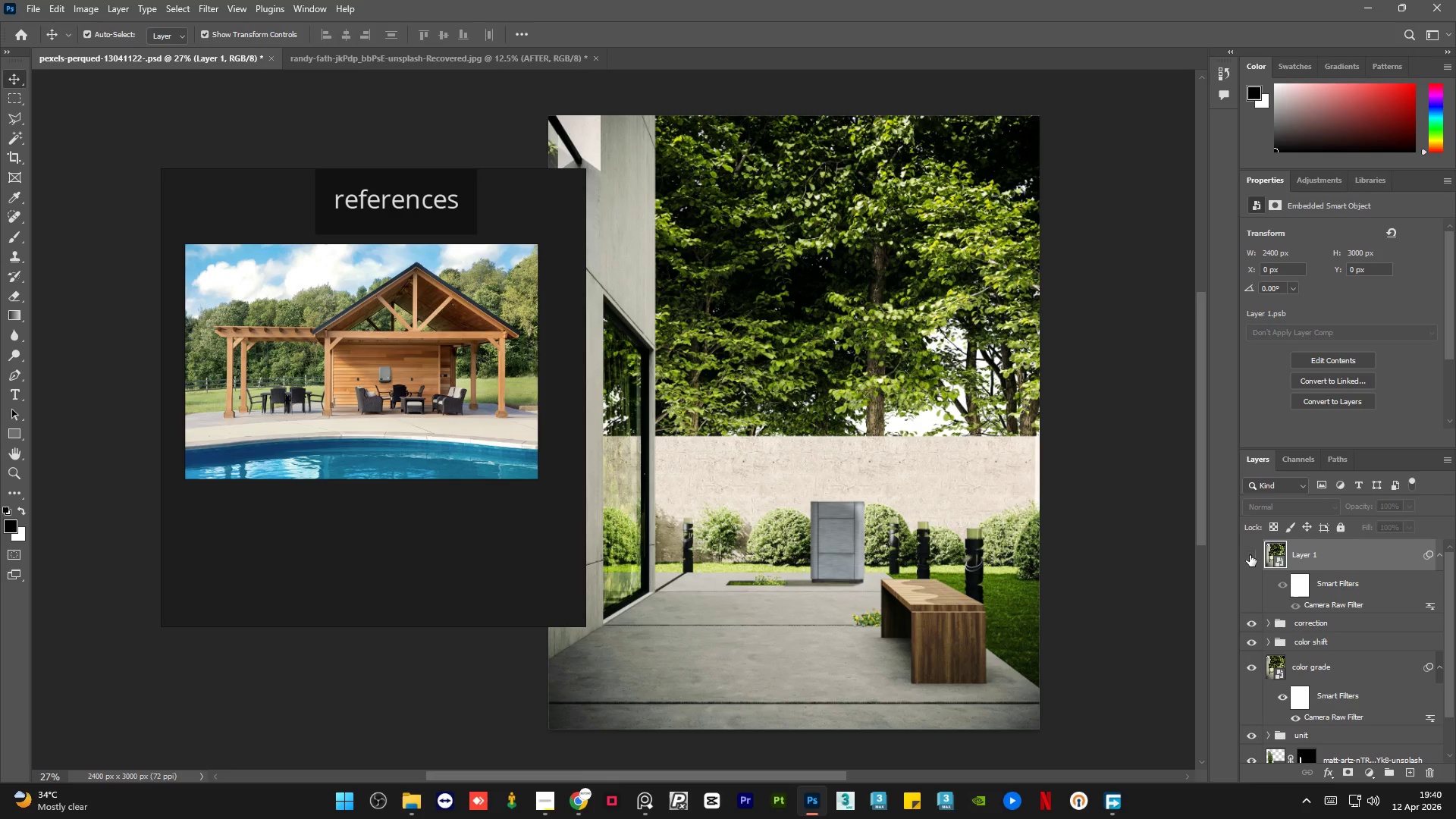 
left_click([1250, 555])
 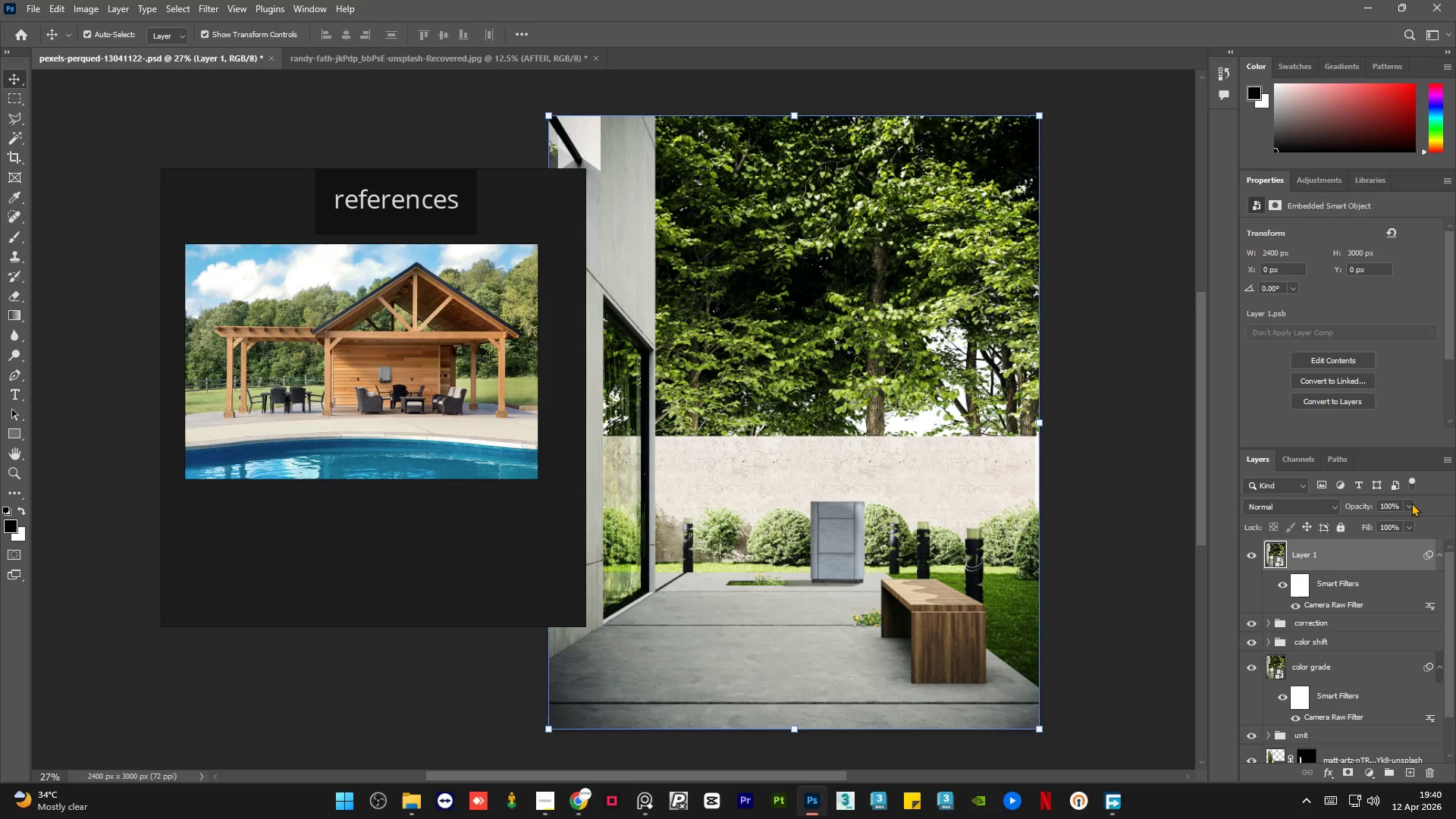 
left_click([1407, 498])
 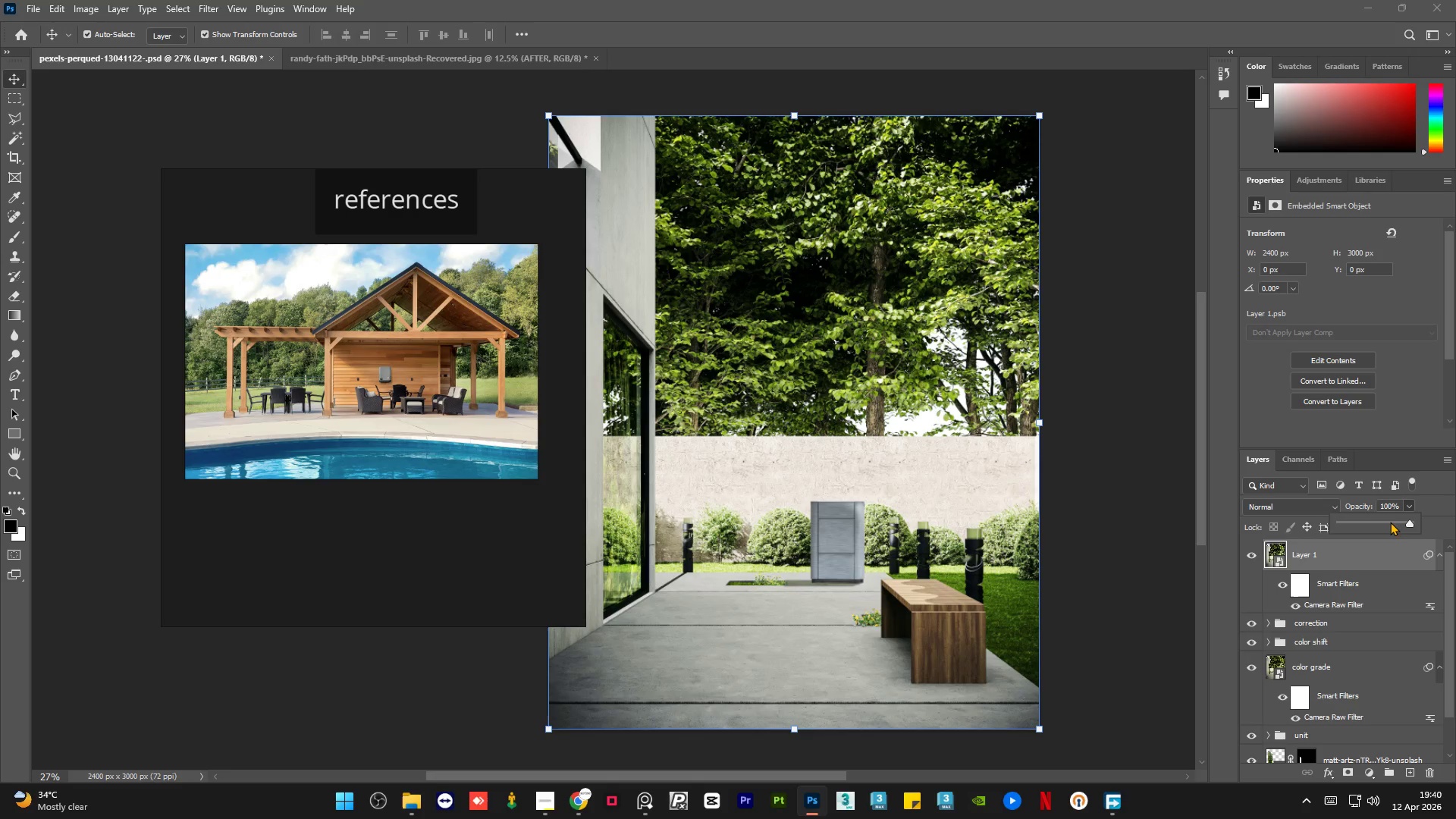 
left_click([1385, 522])
 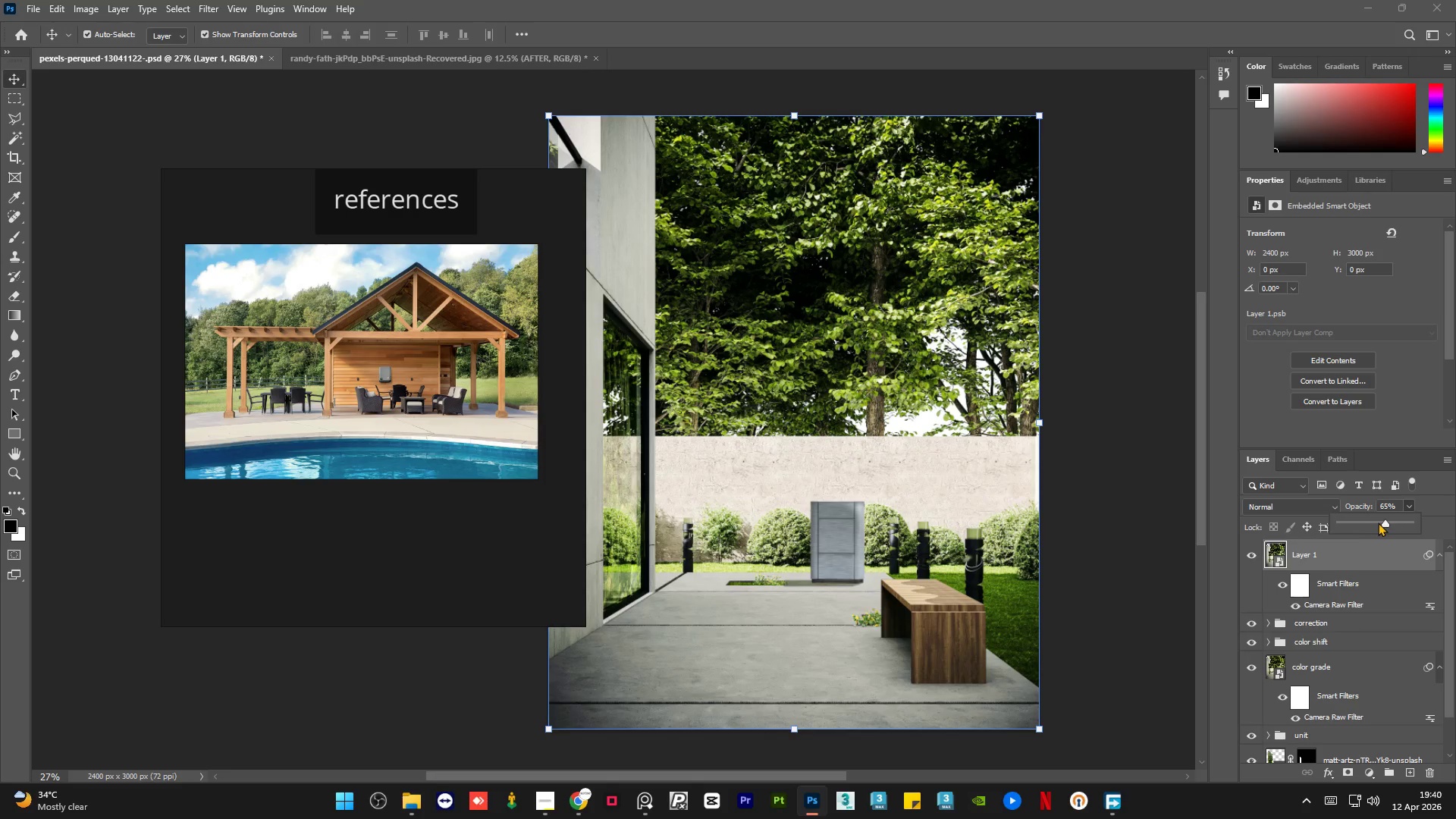 
left_click([1378, 522])
 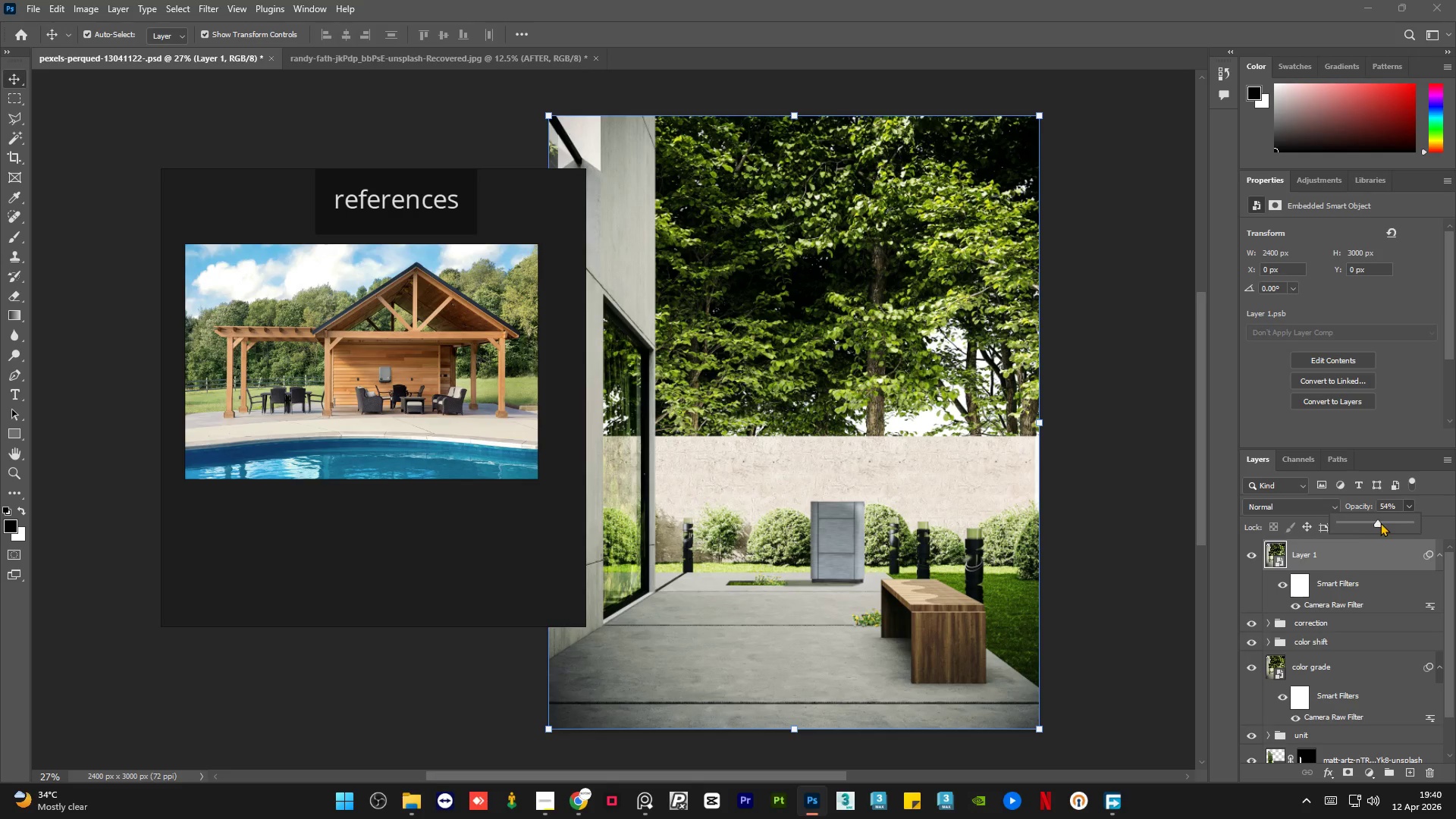 
left_click([1380, 522])
 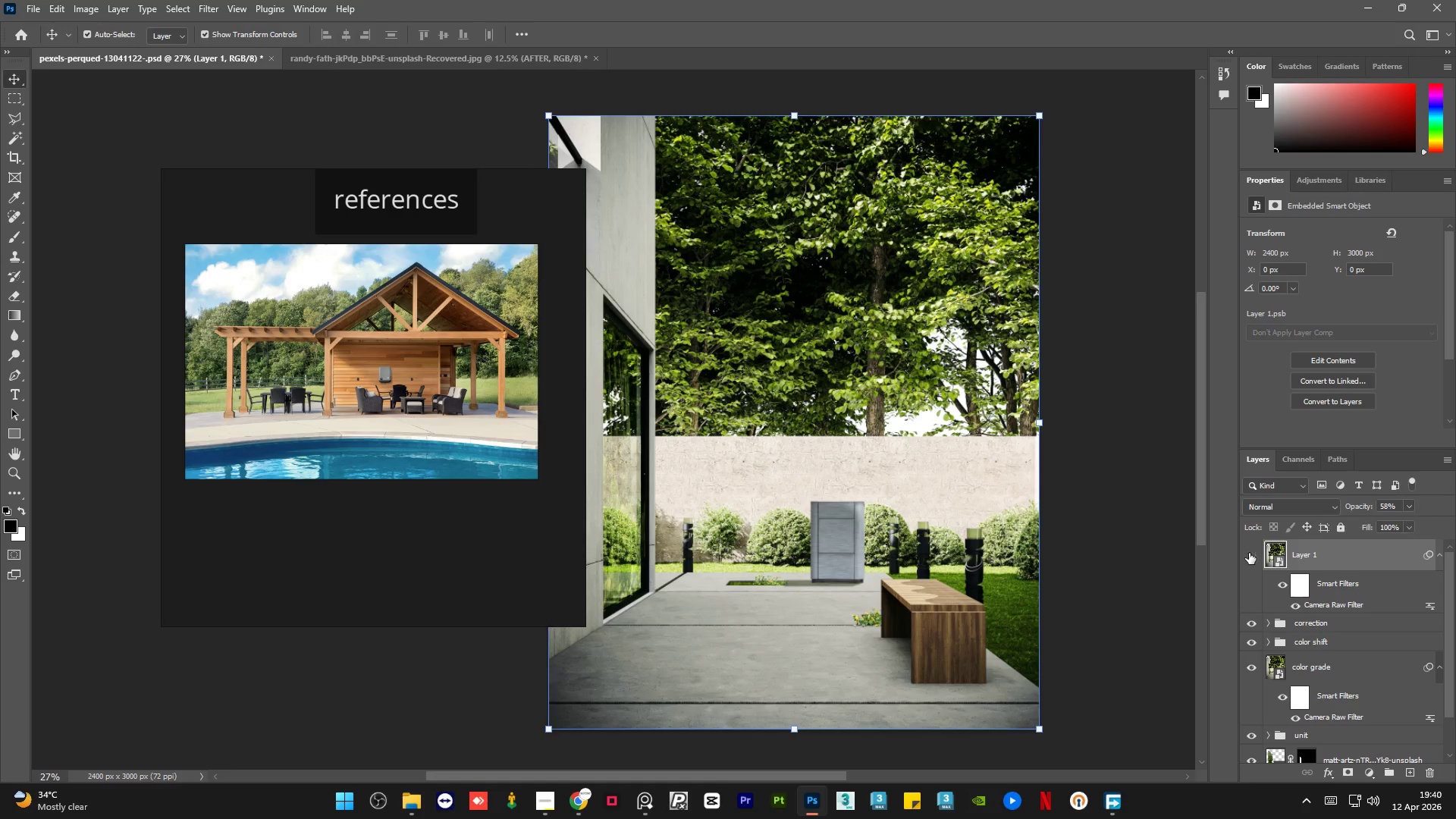 
double_click([1249, 553])
 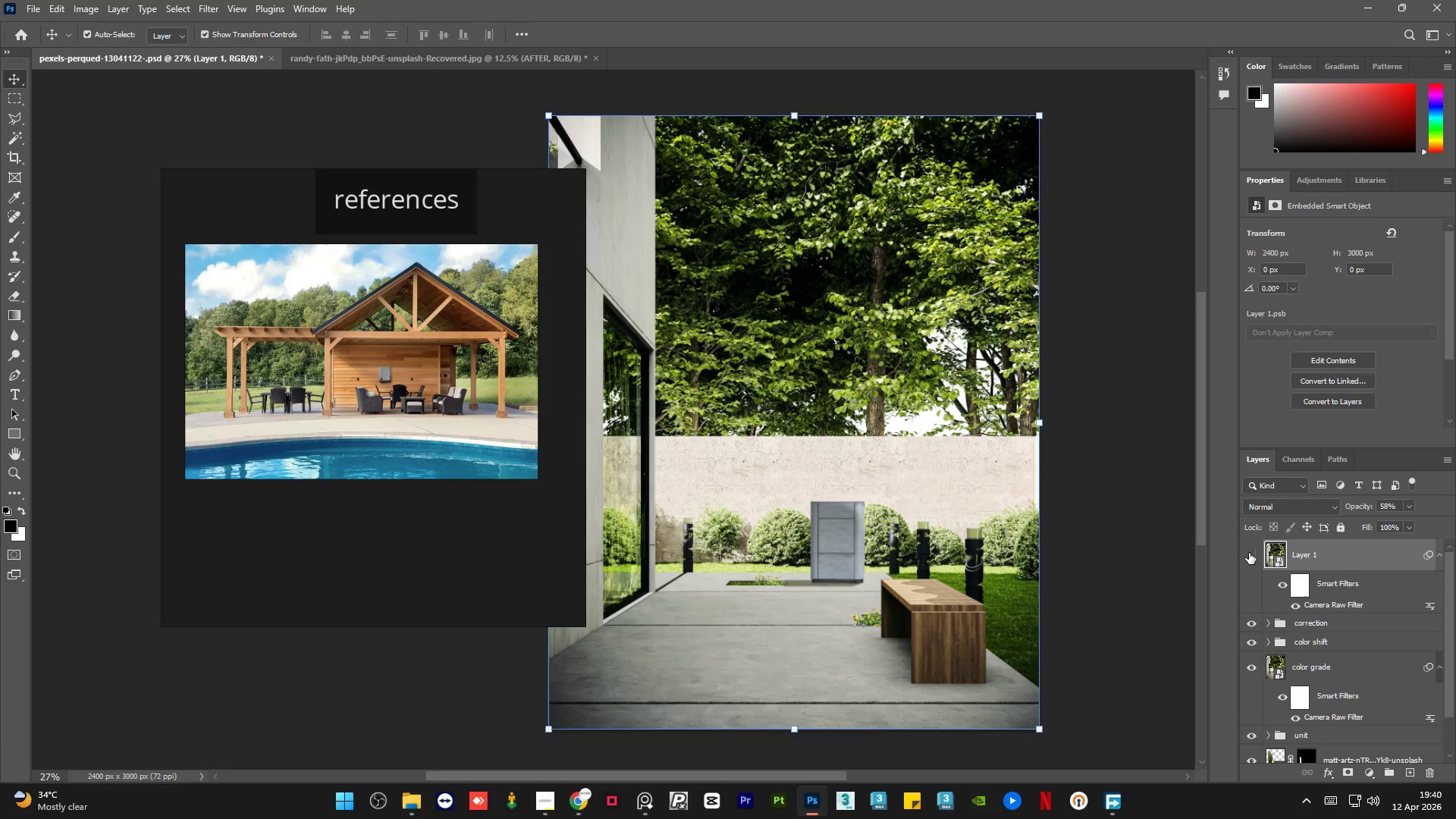 
double_click([1249, 553])
 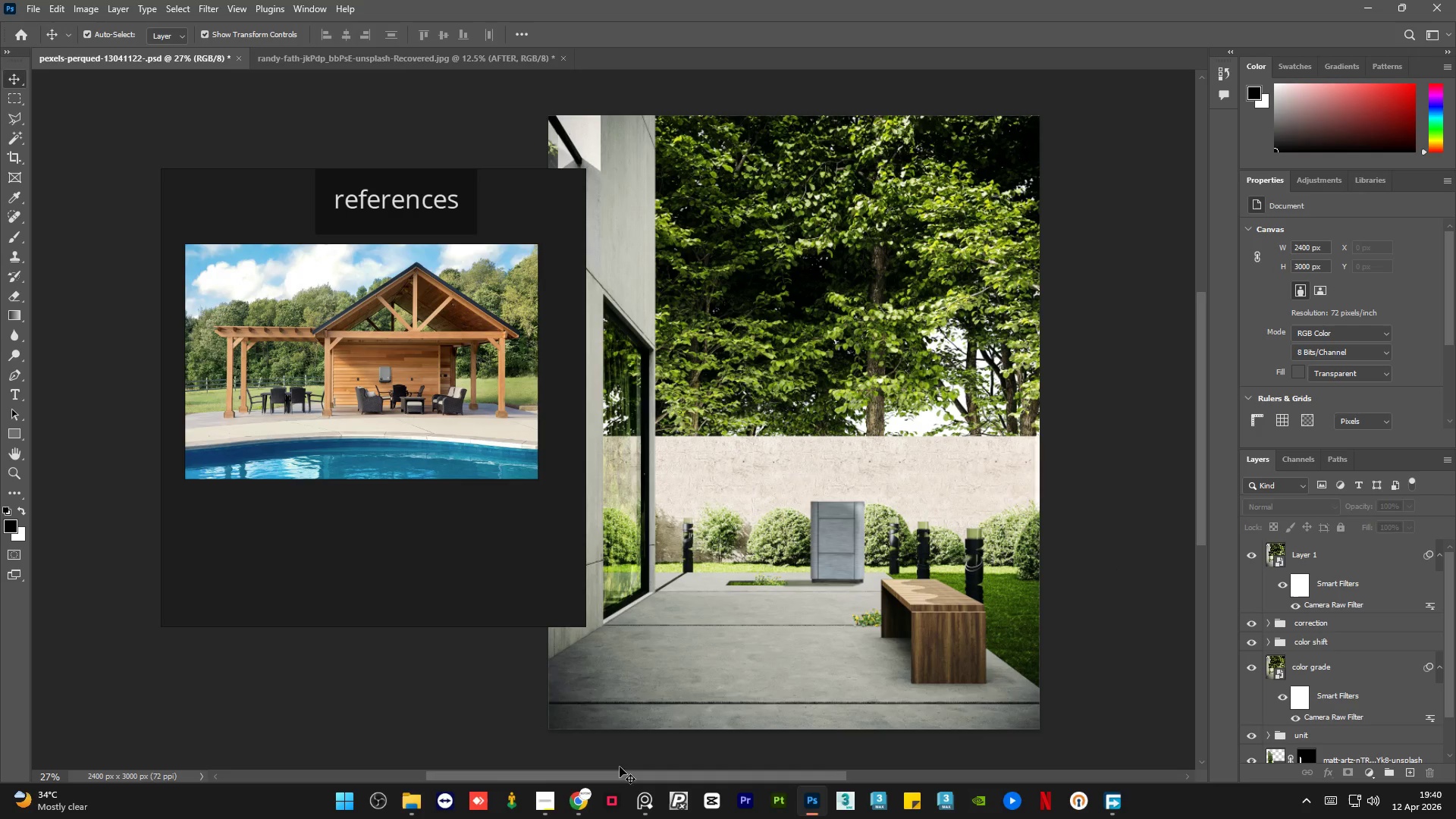 
left_click([549, 807])